 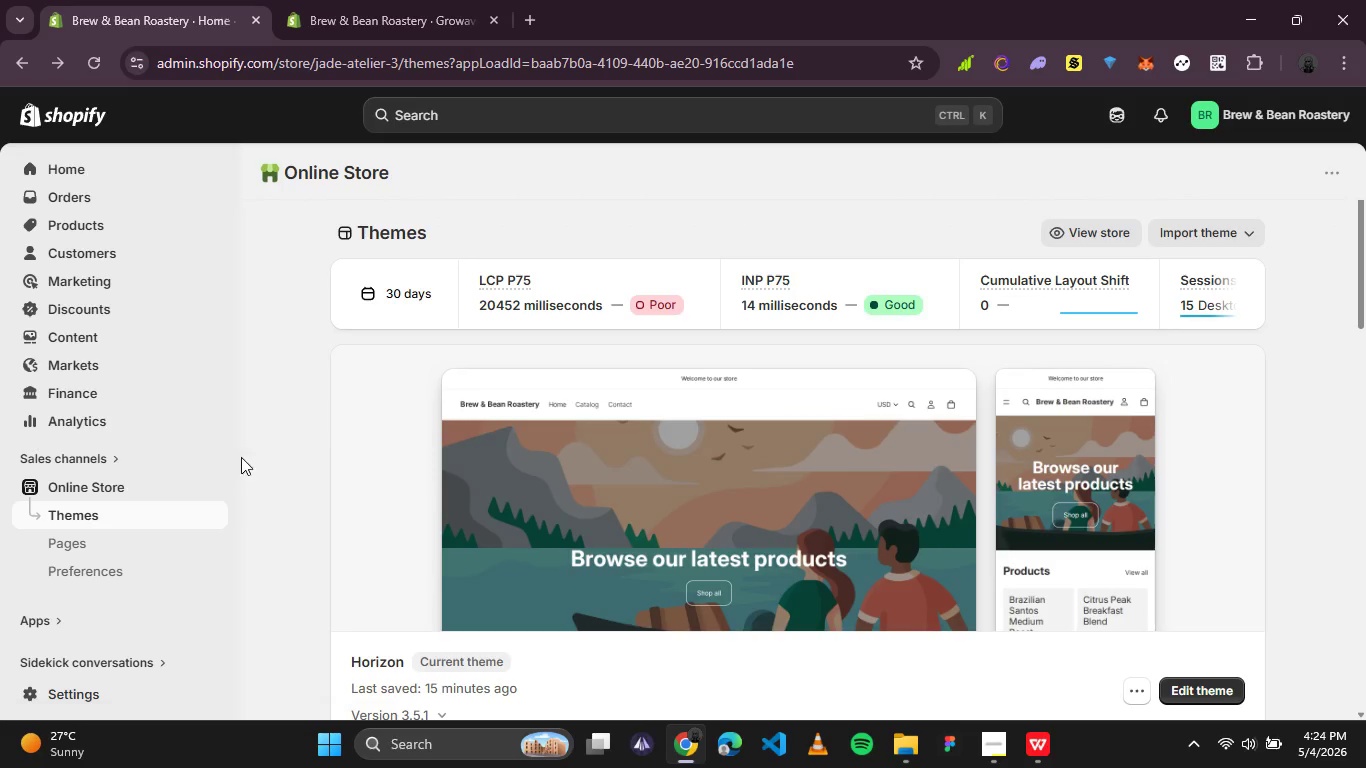 
left_click([98, 492])
 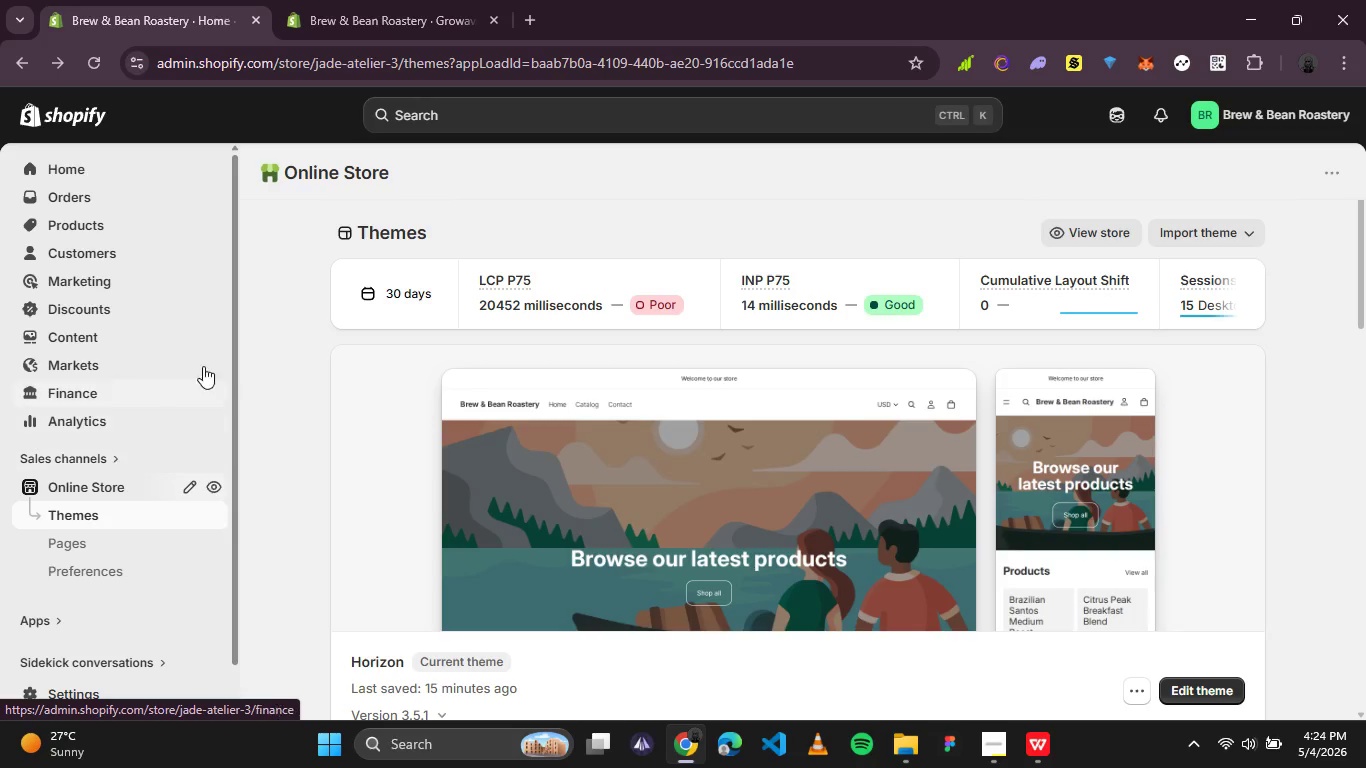 
scroll: coordinate [373, 356], scroll_direction: down, amount: 10.0
 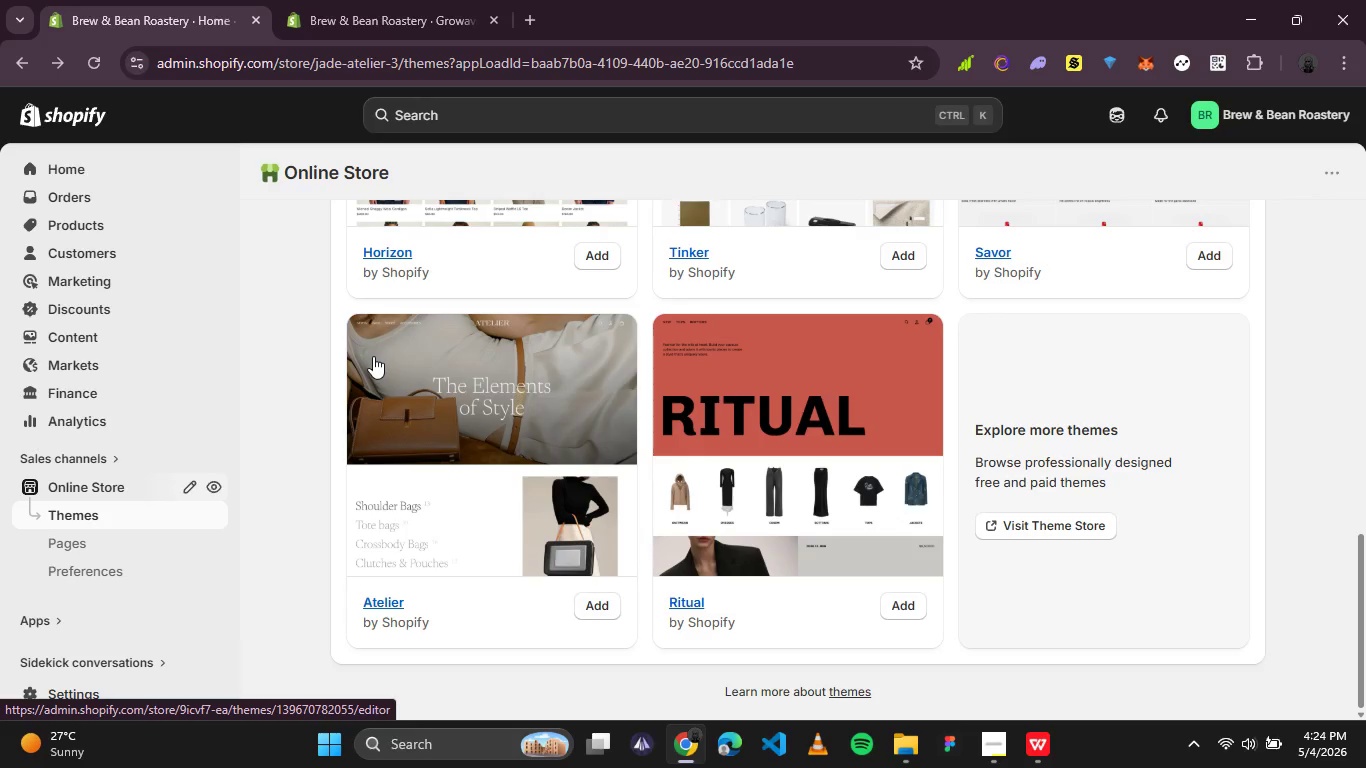 
scroll: coordinate [373, 356], scroll_direction: up, amount: 8.0
 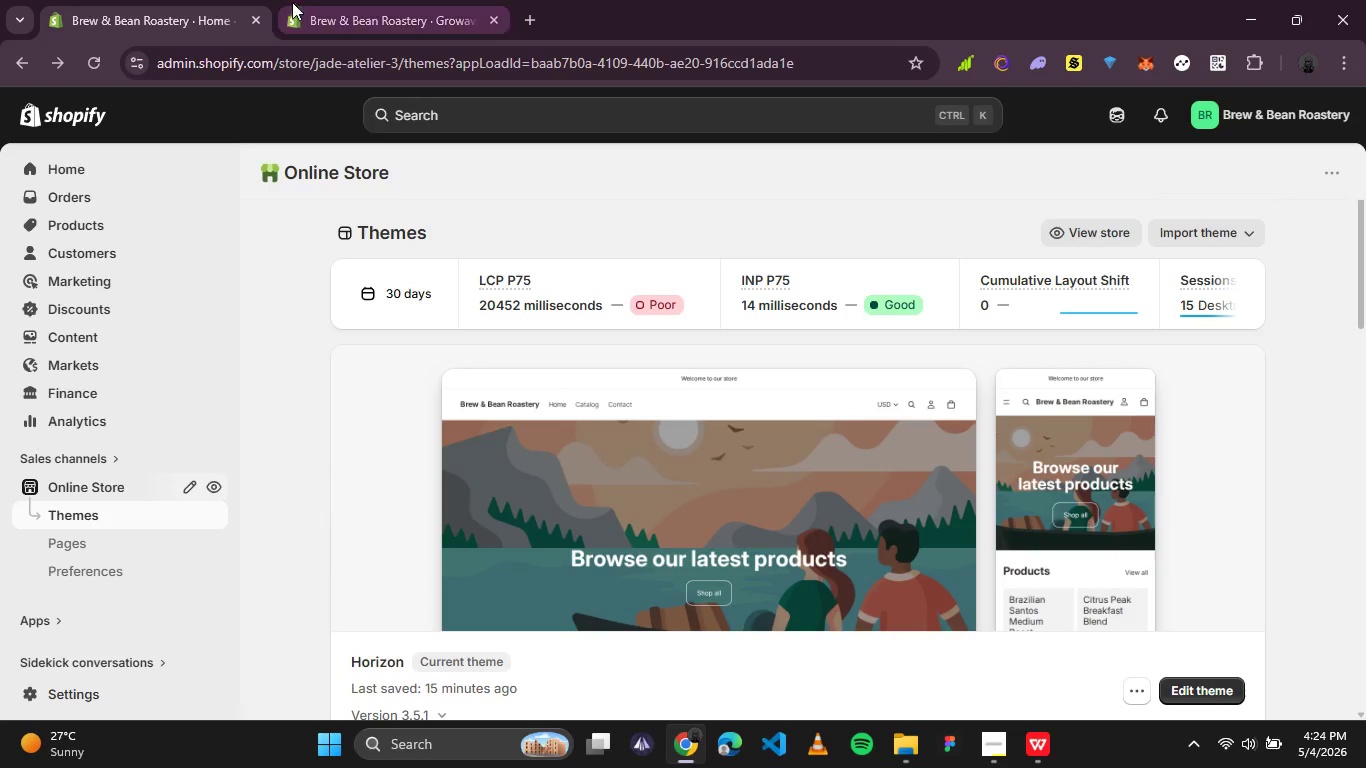 
left_click([306, 0])
 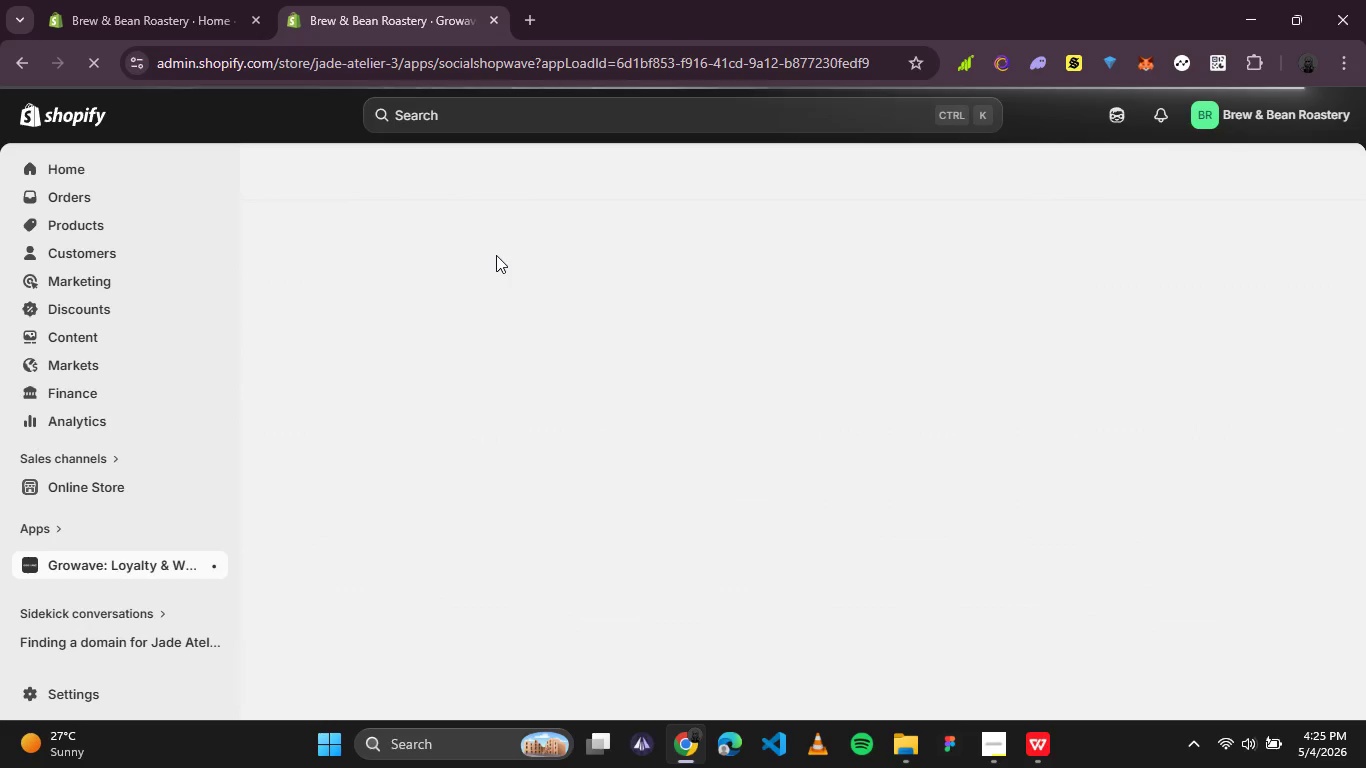 
wait(58.89)
 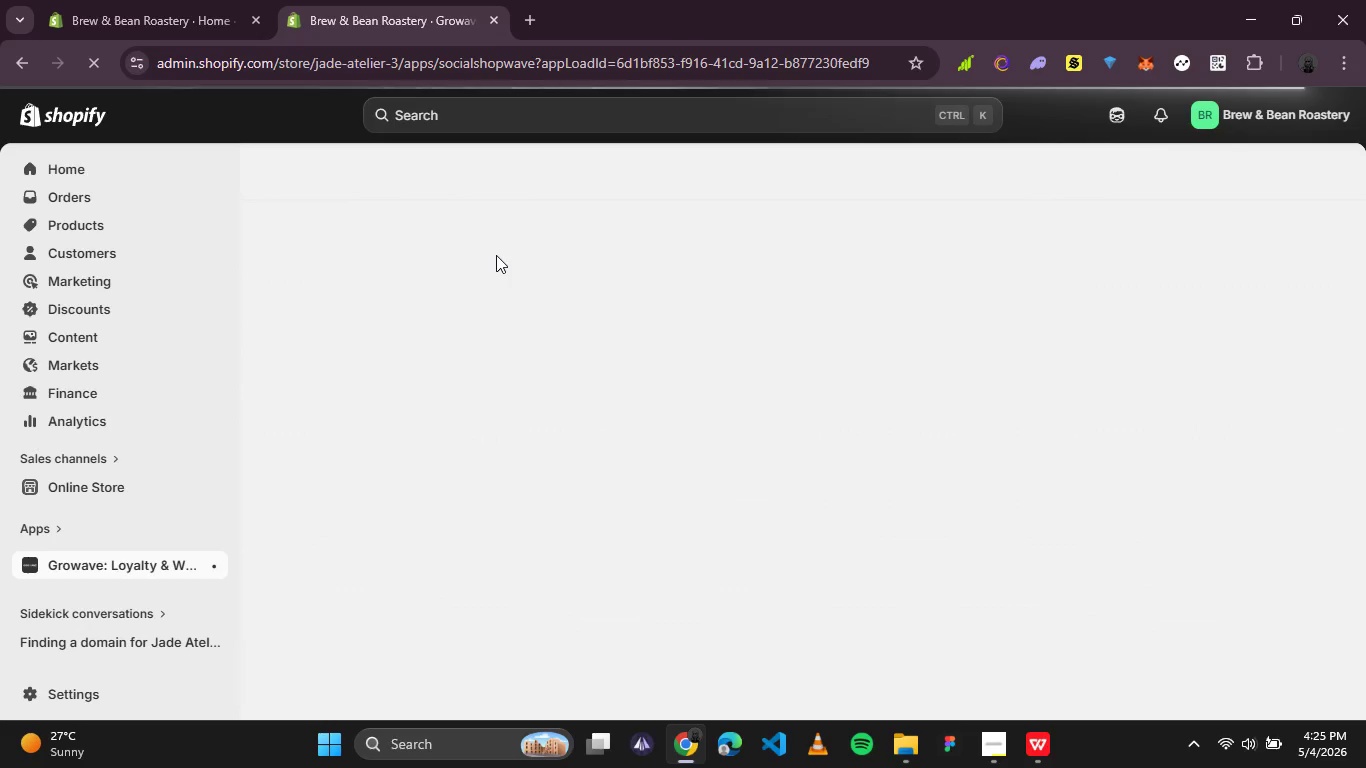 
left_click([162, 0])
 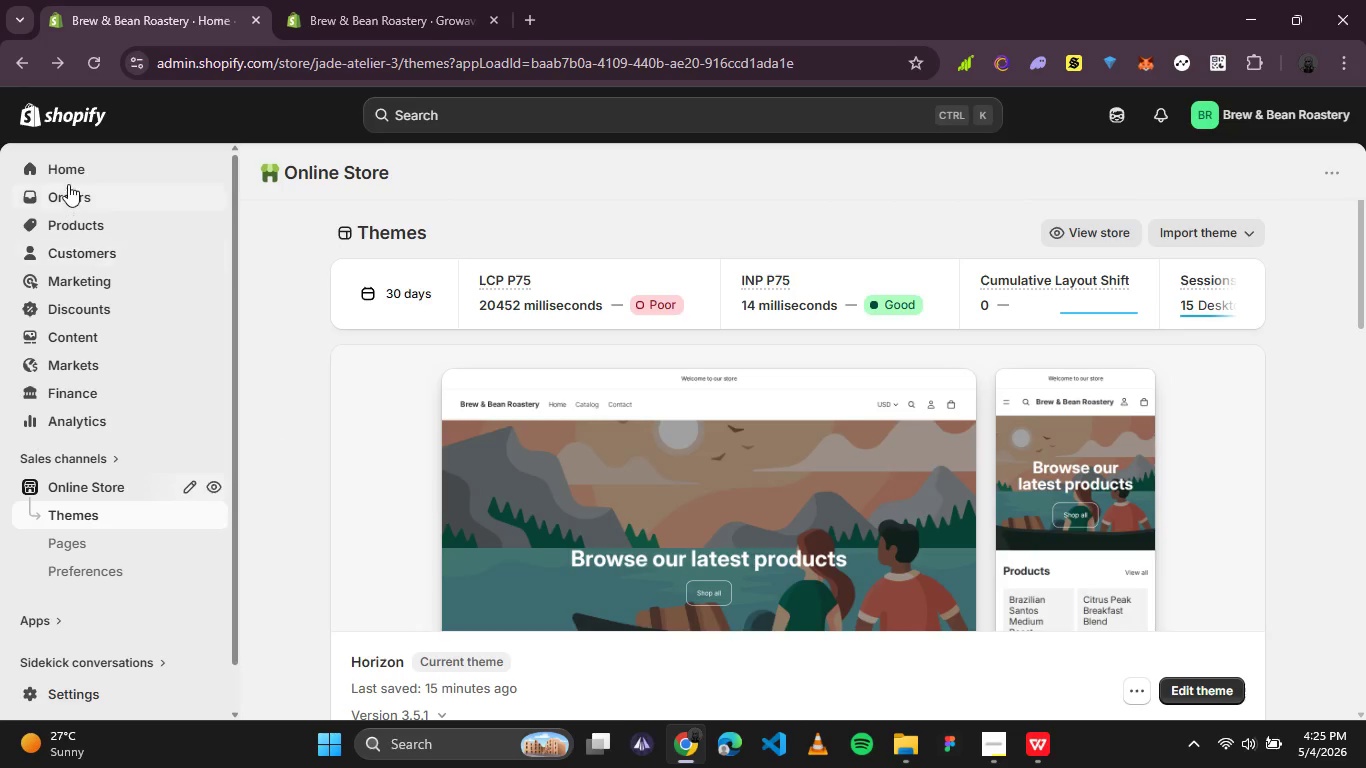 
left_click([75, 216])
 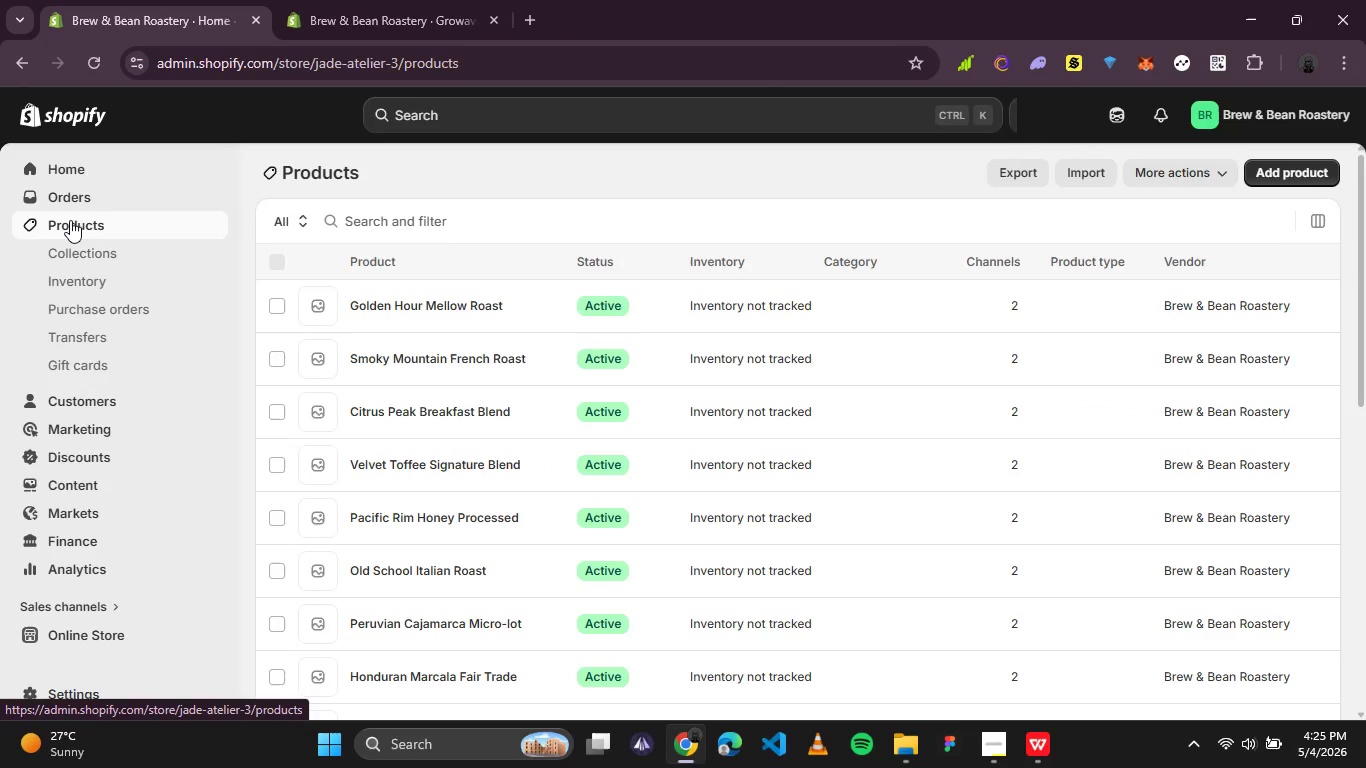 
scroll: coordinate [611, 376], scroll_direction: down, amount: 12.0
 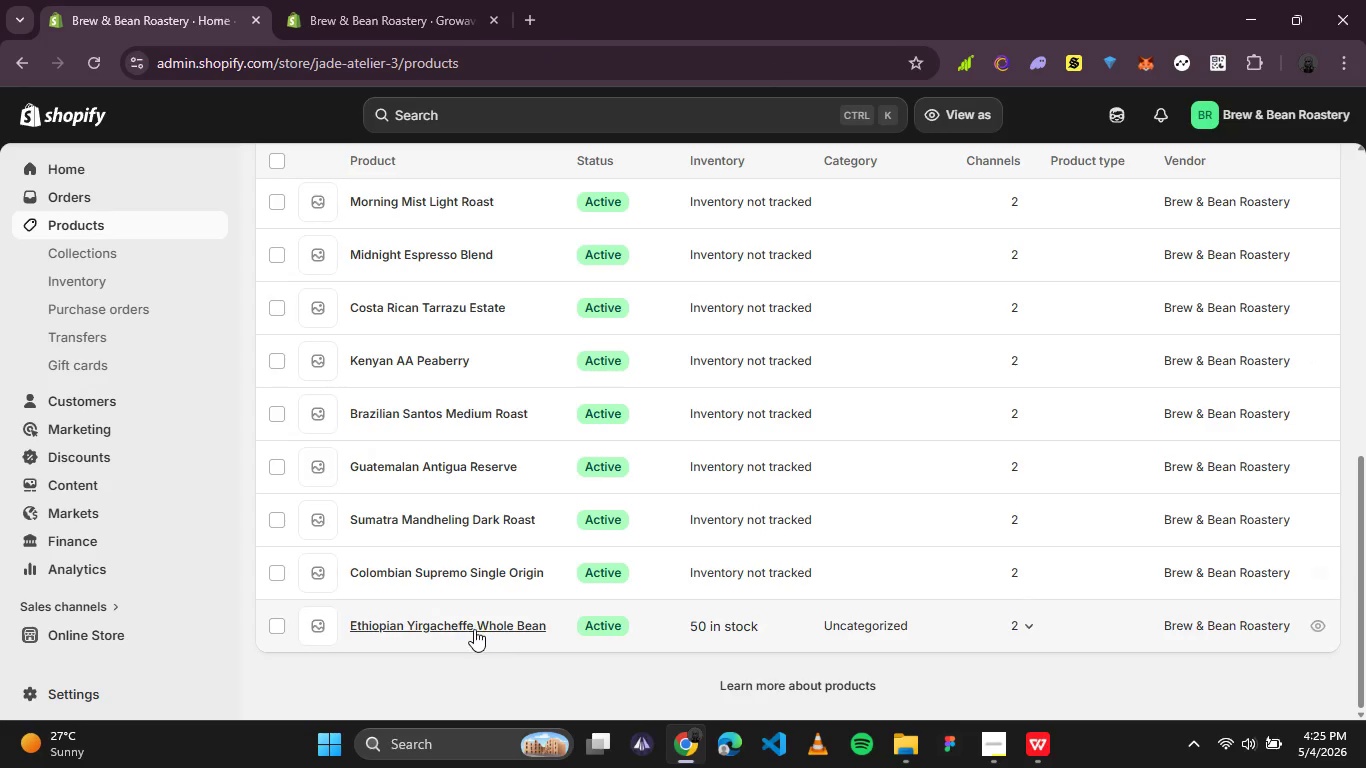 
left_click([474, 629])
 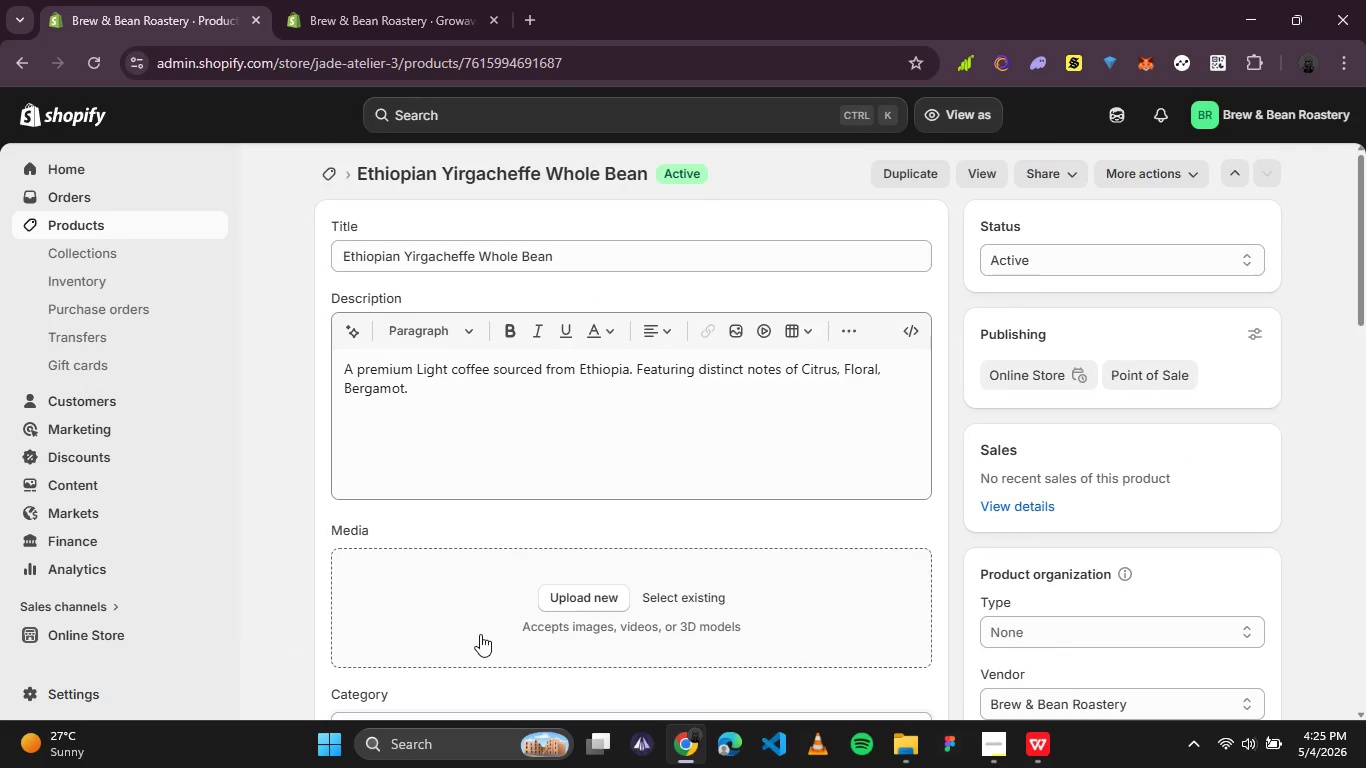 
wait(6.66)
 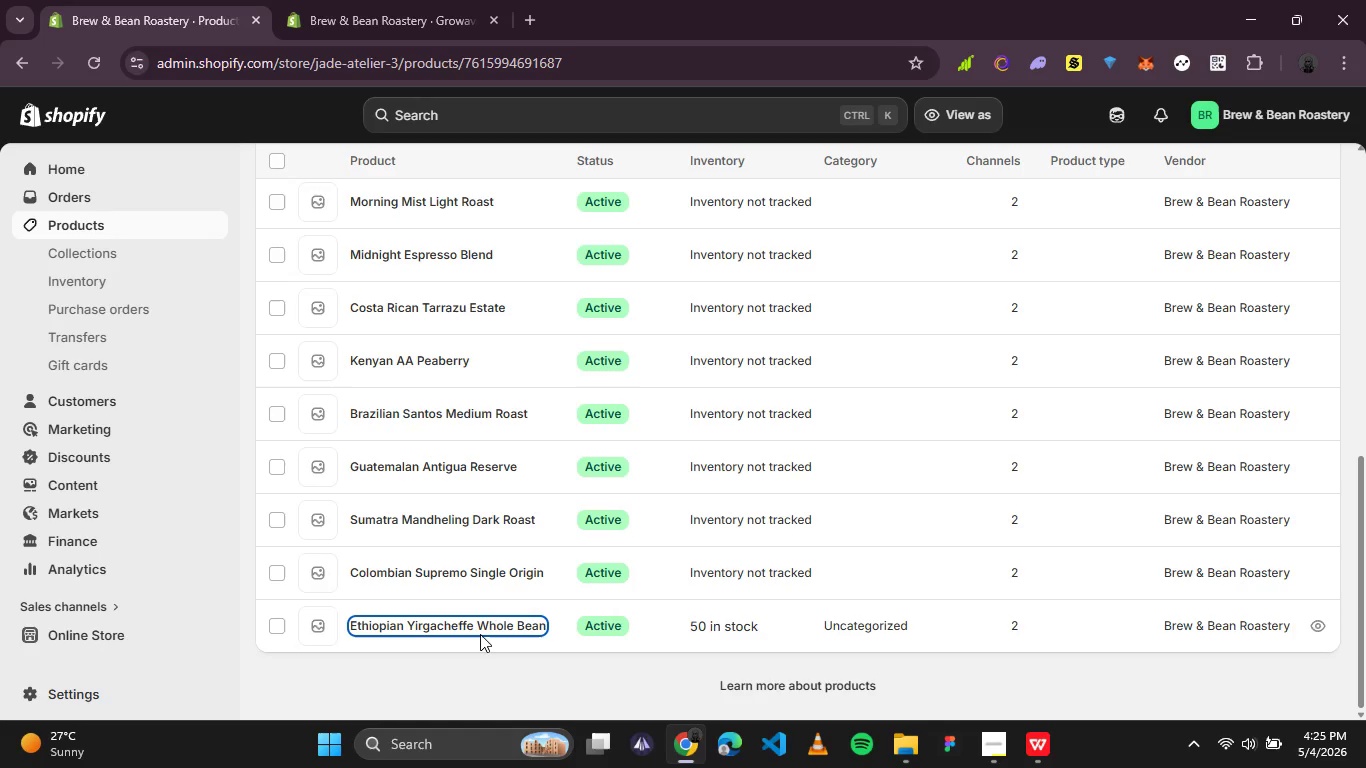 
scroll: coordinate [612, 514], scroll_direction: down, amount: 4.0
 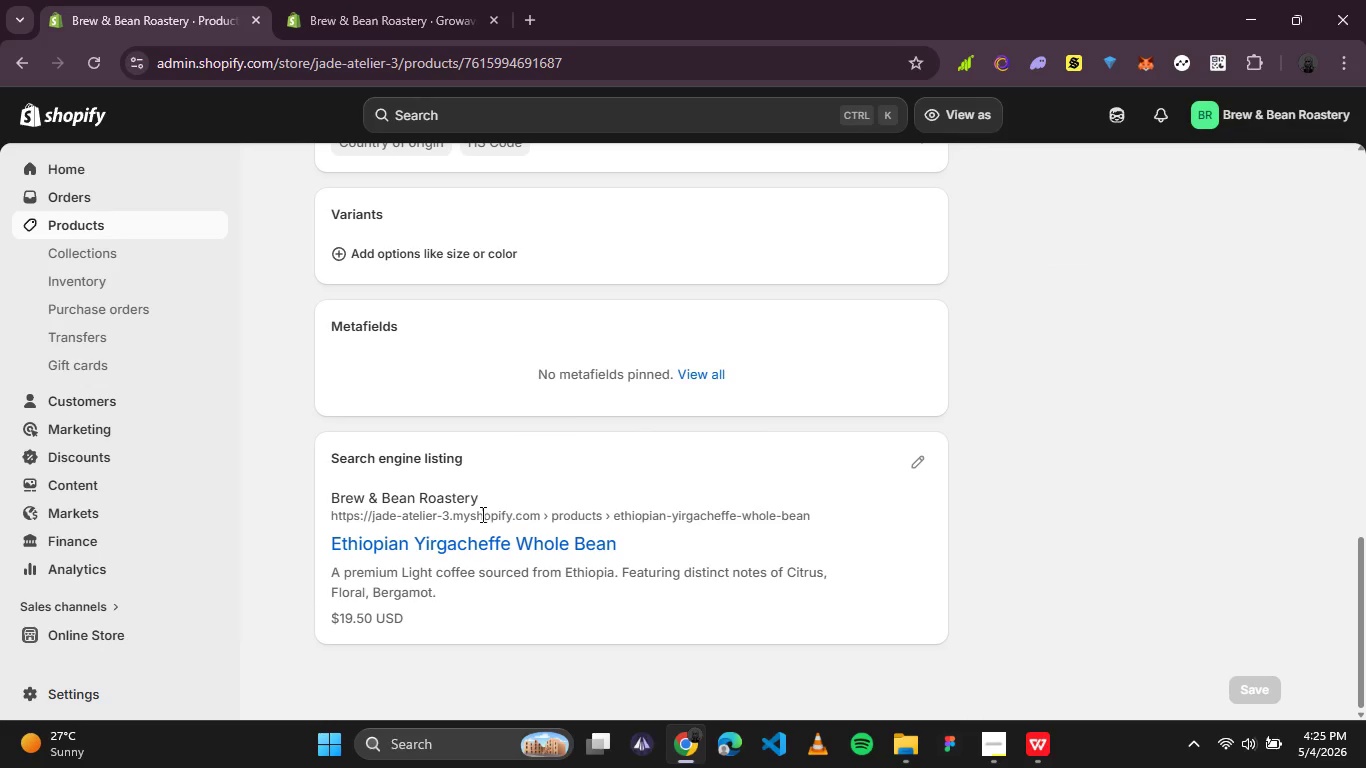 
scroll: coordinate [510, 563], scroll_direction: up, amount: 7.0
 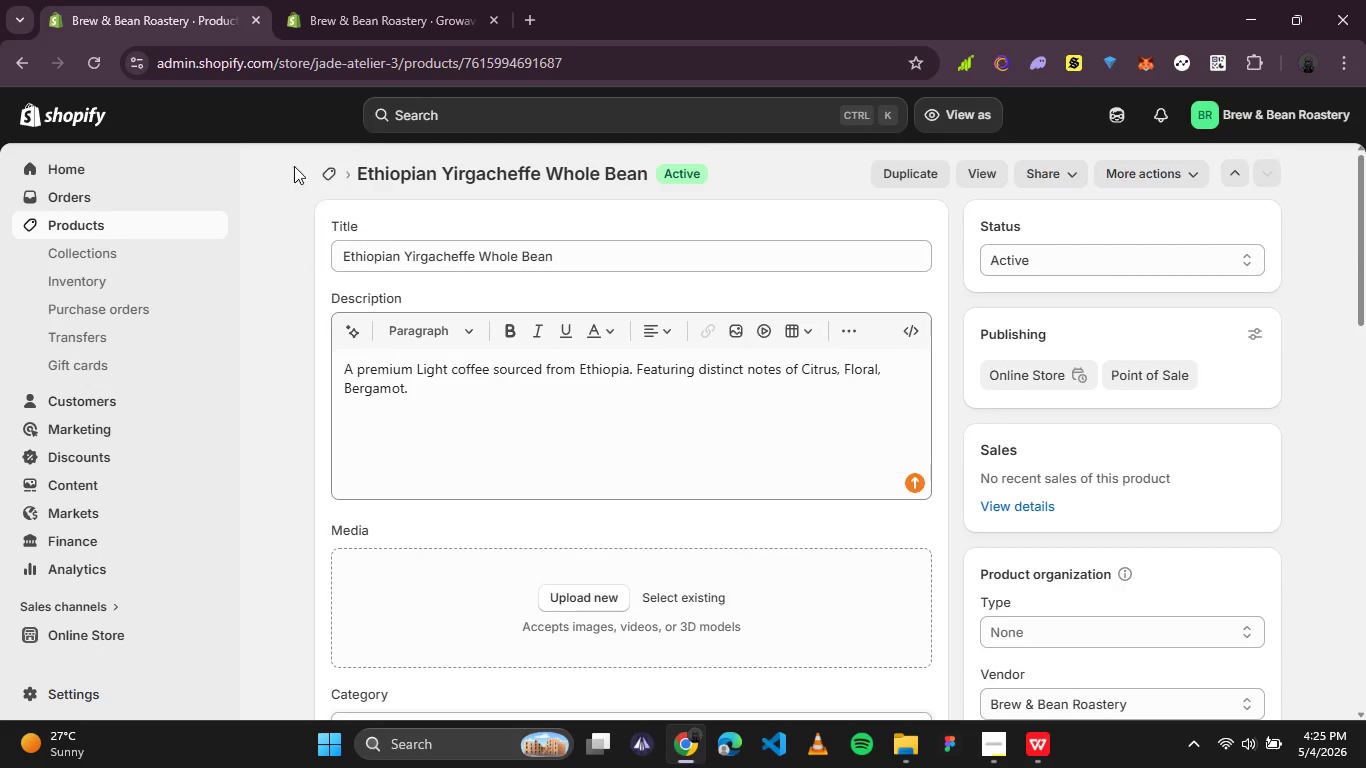 
left_click([333, 178])
 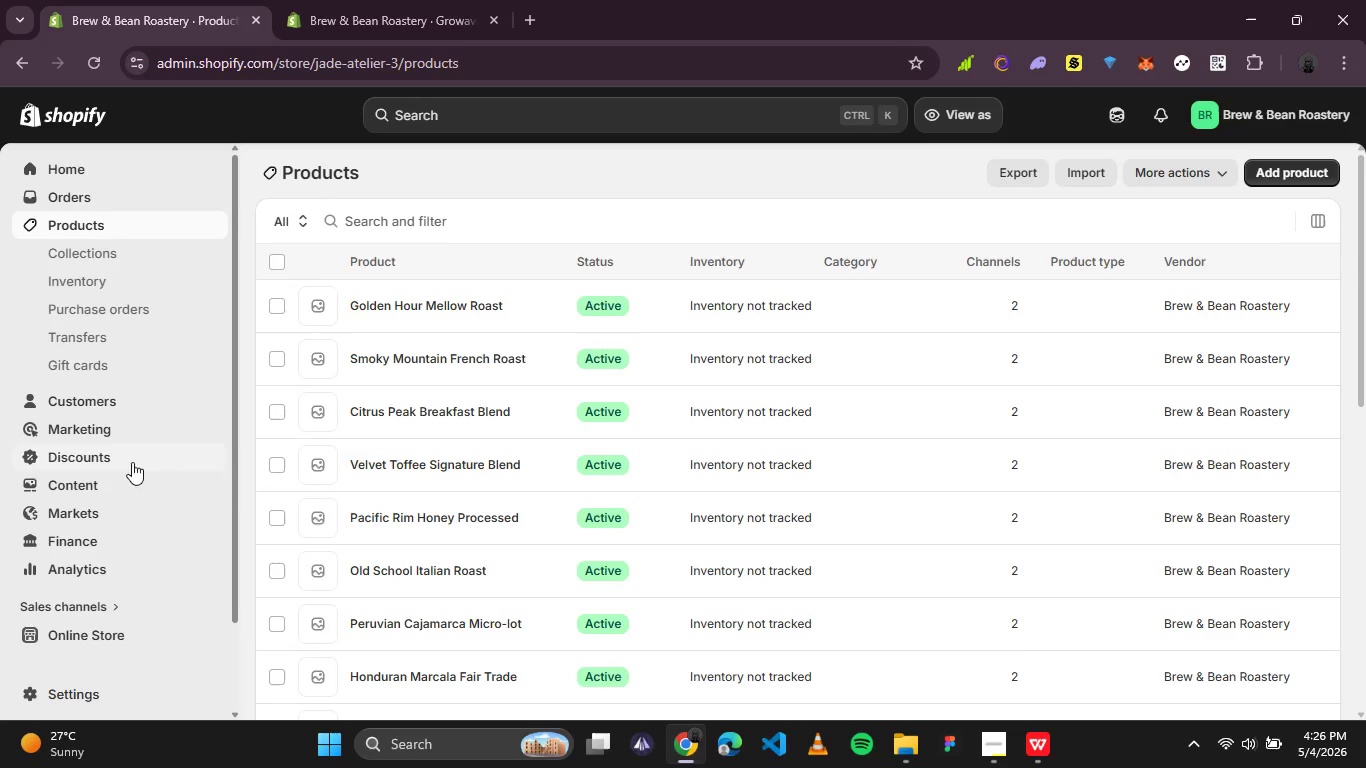 
scroll: coordinate [95, 589], scroll_direction: down, amount: 1.0
 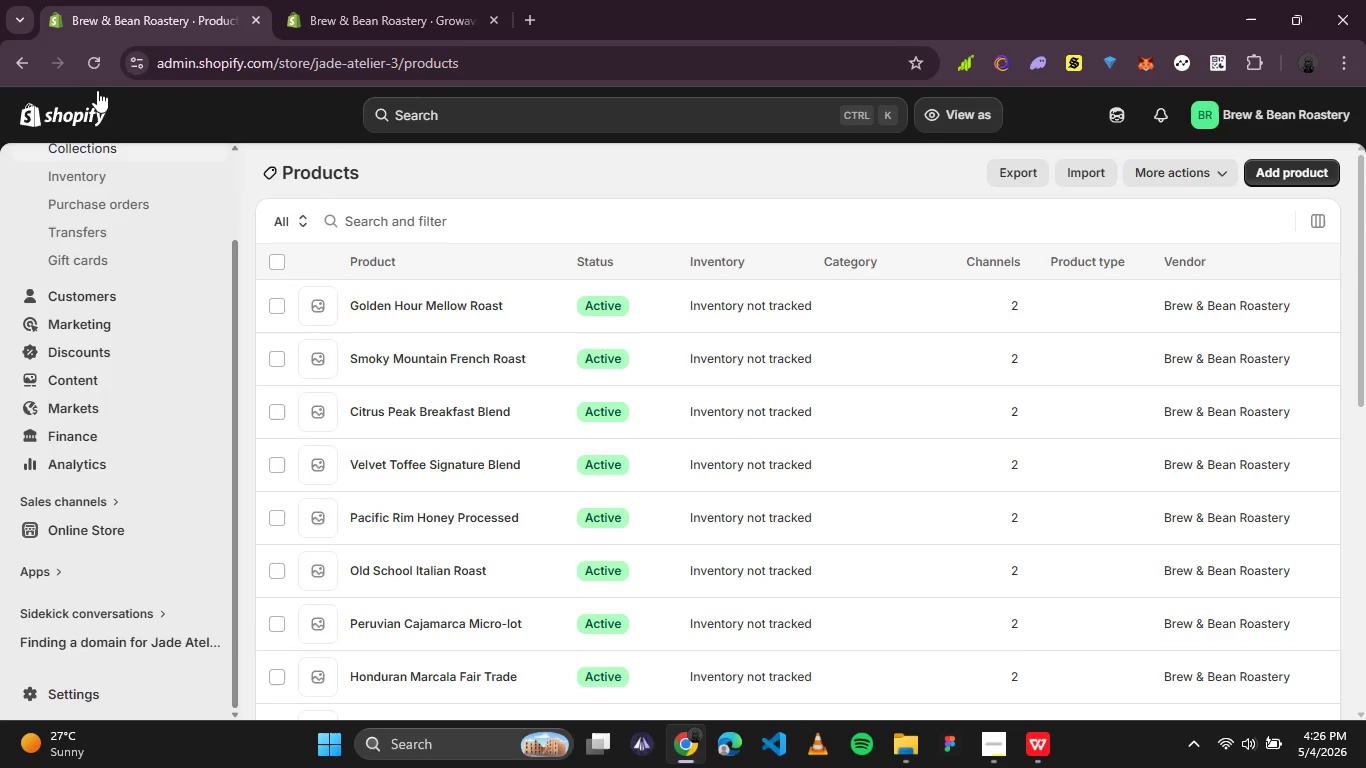 
left_click([100, 61])
 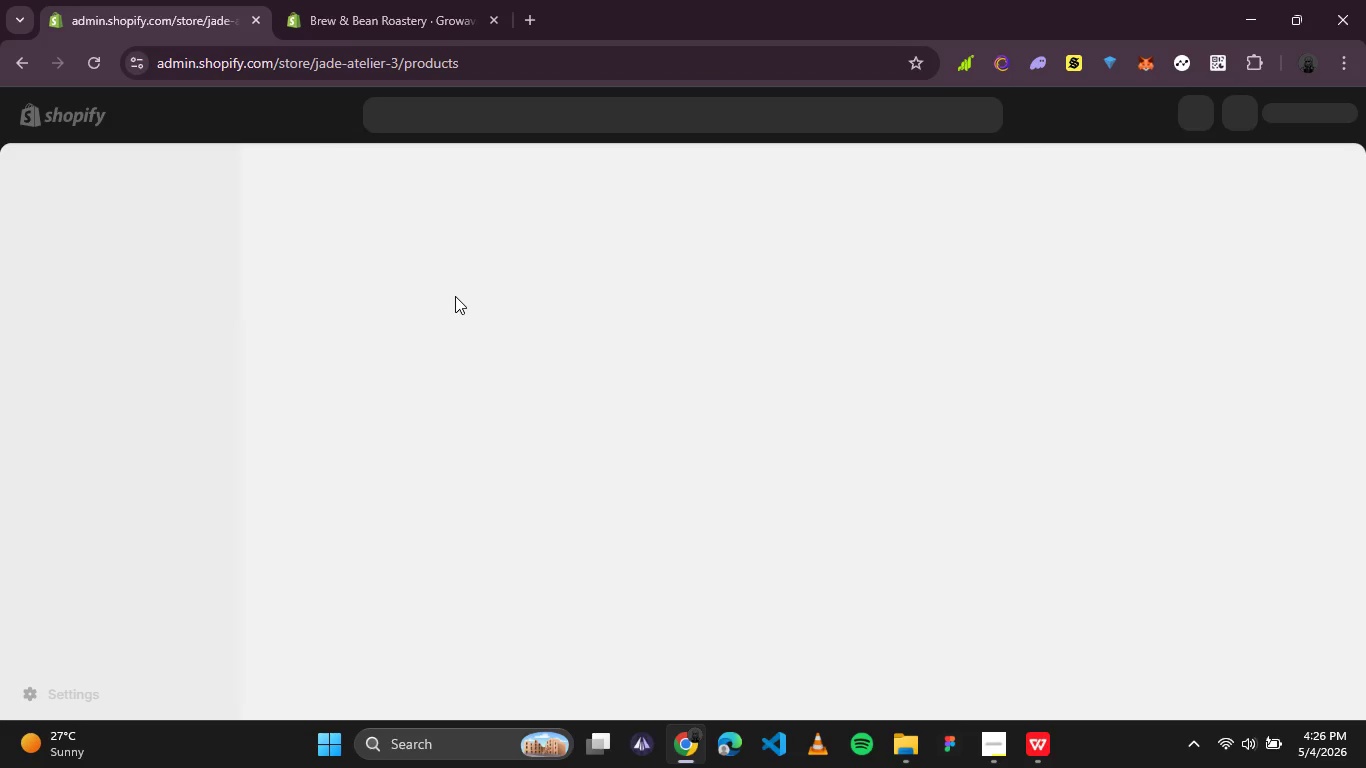 
wait(12.05)
 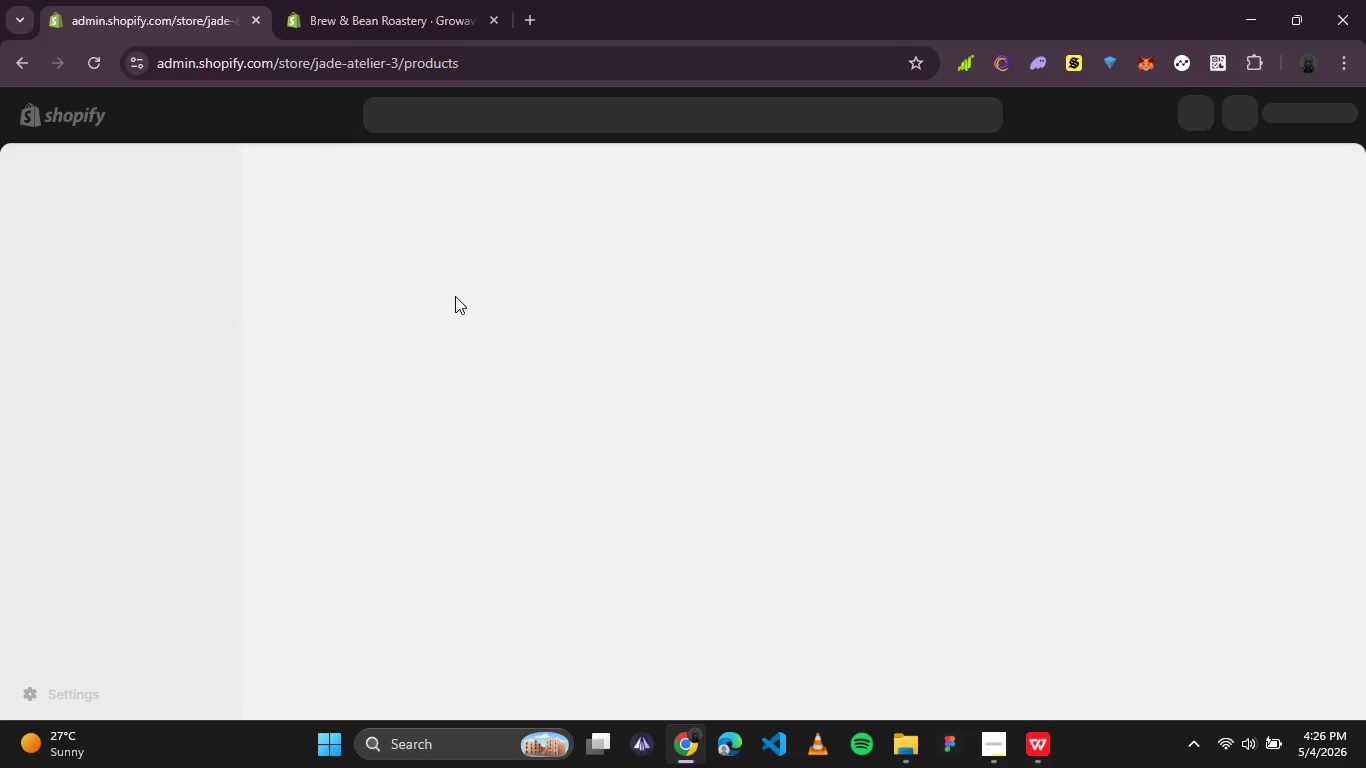 
scroll: coordinate [123, 538], scroll_direction: down, amount: 2.0
 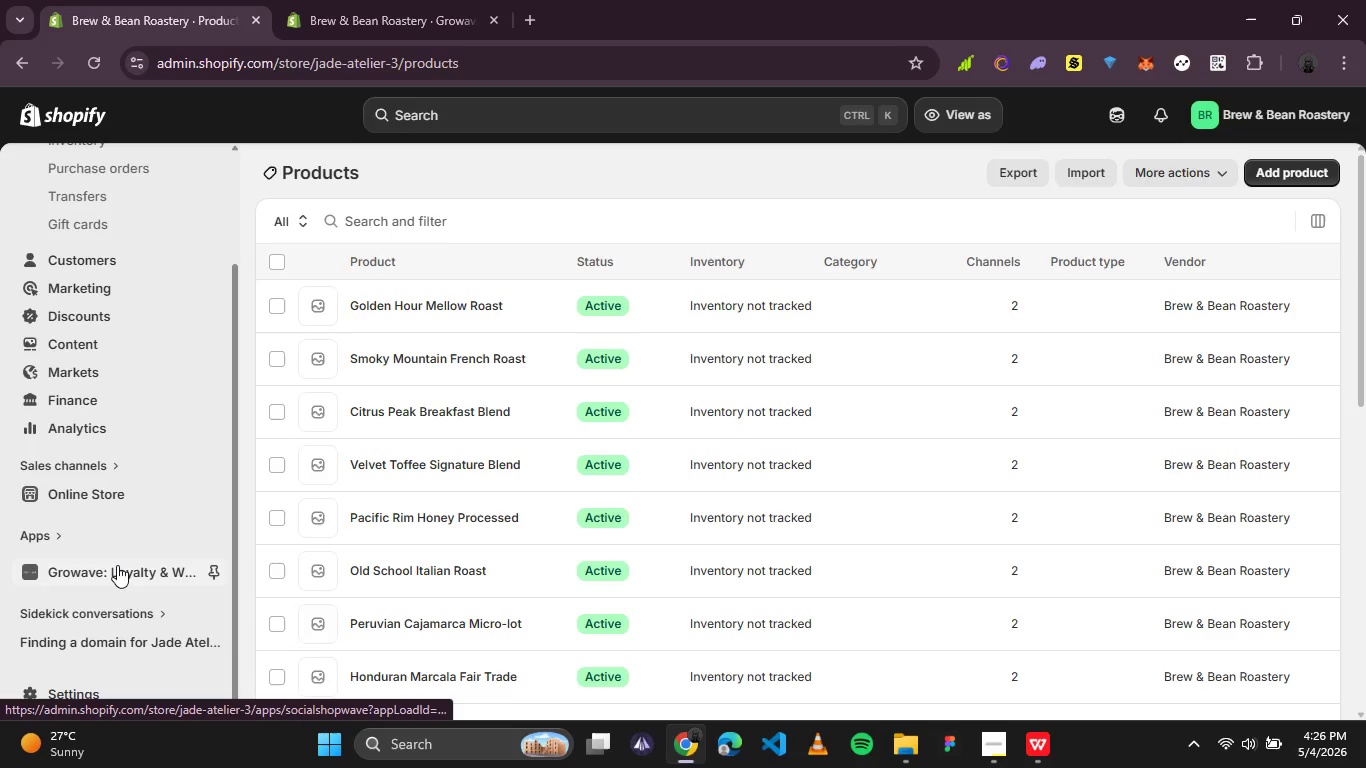 
left_click([117, 565])
 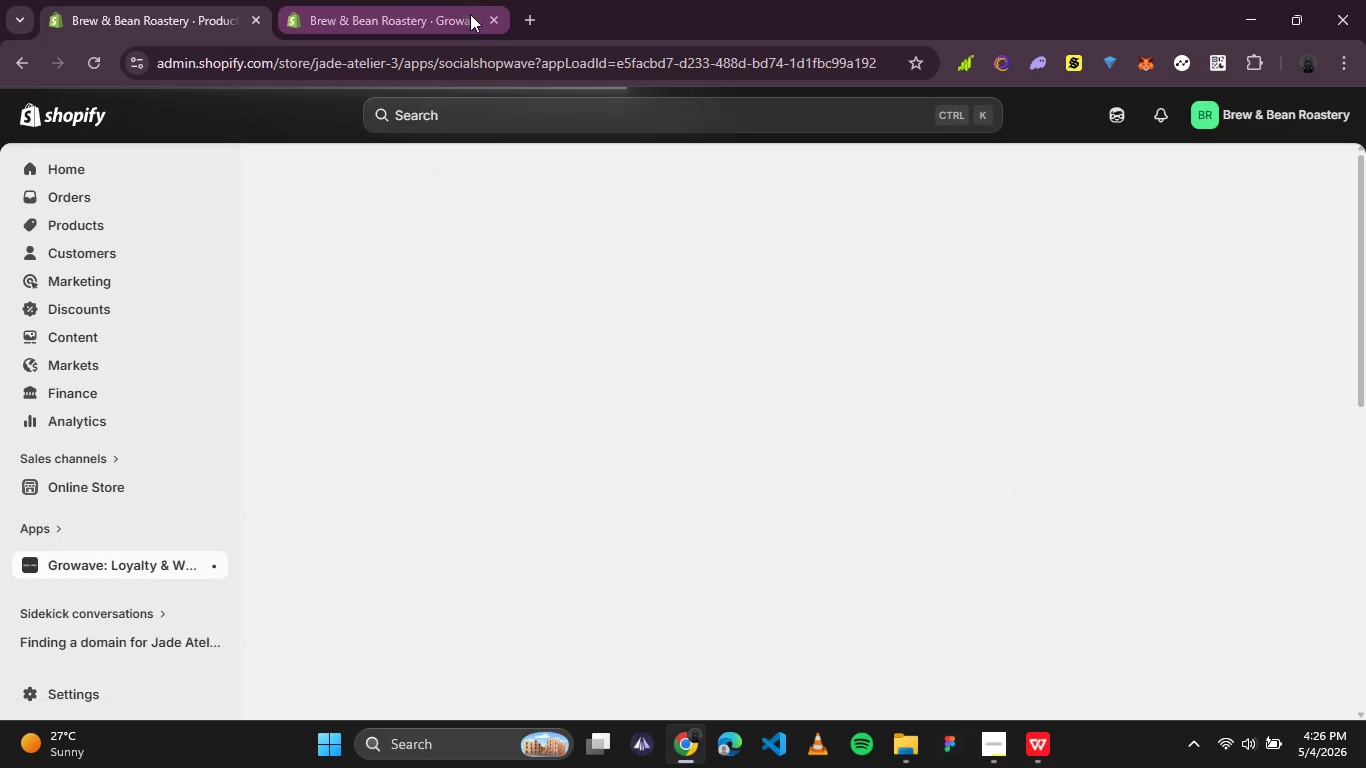 
left_click([487, 19])
 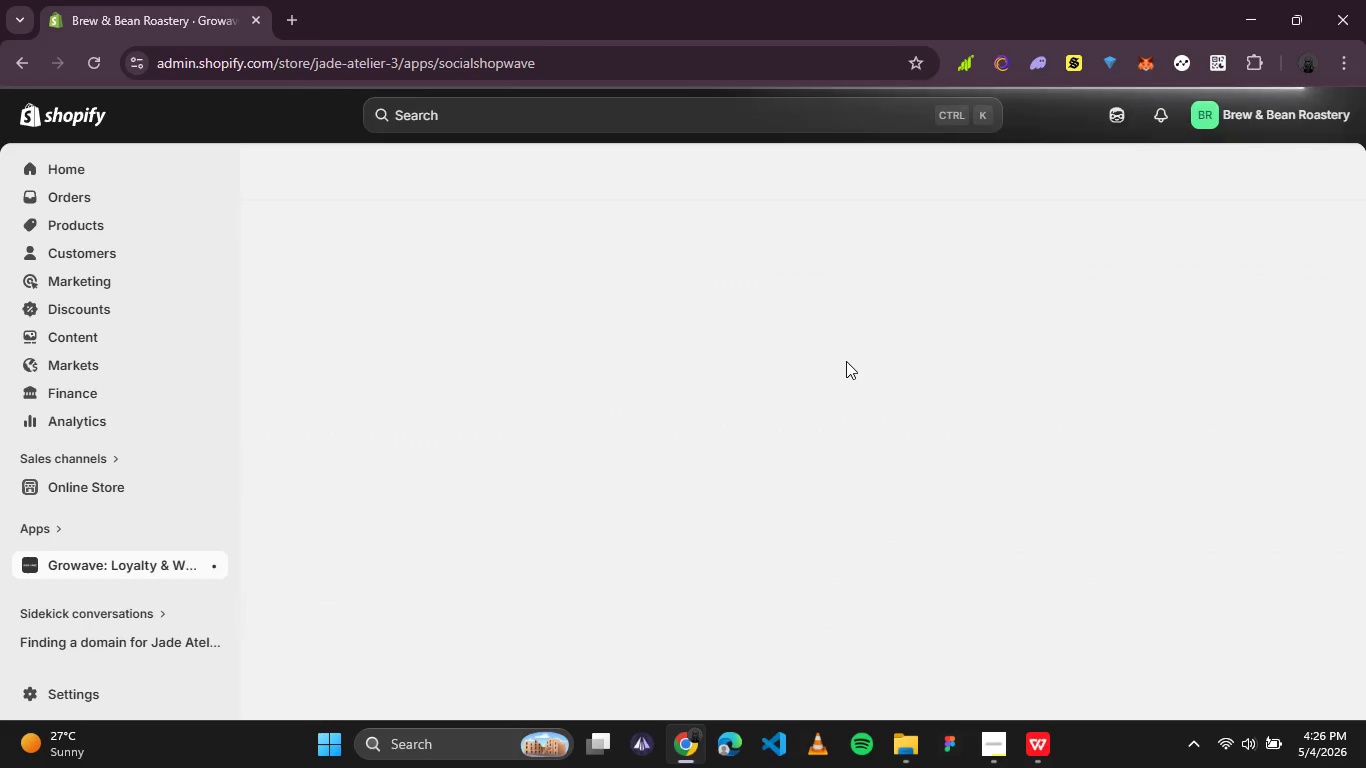 
wait(31.78)
 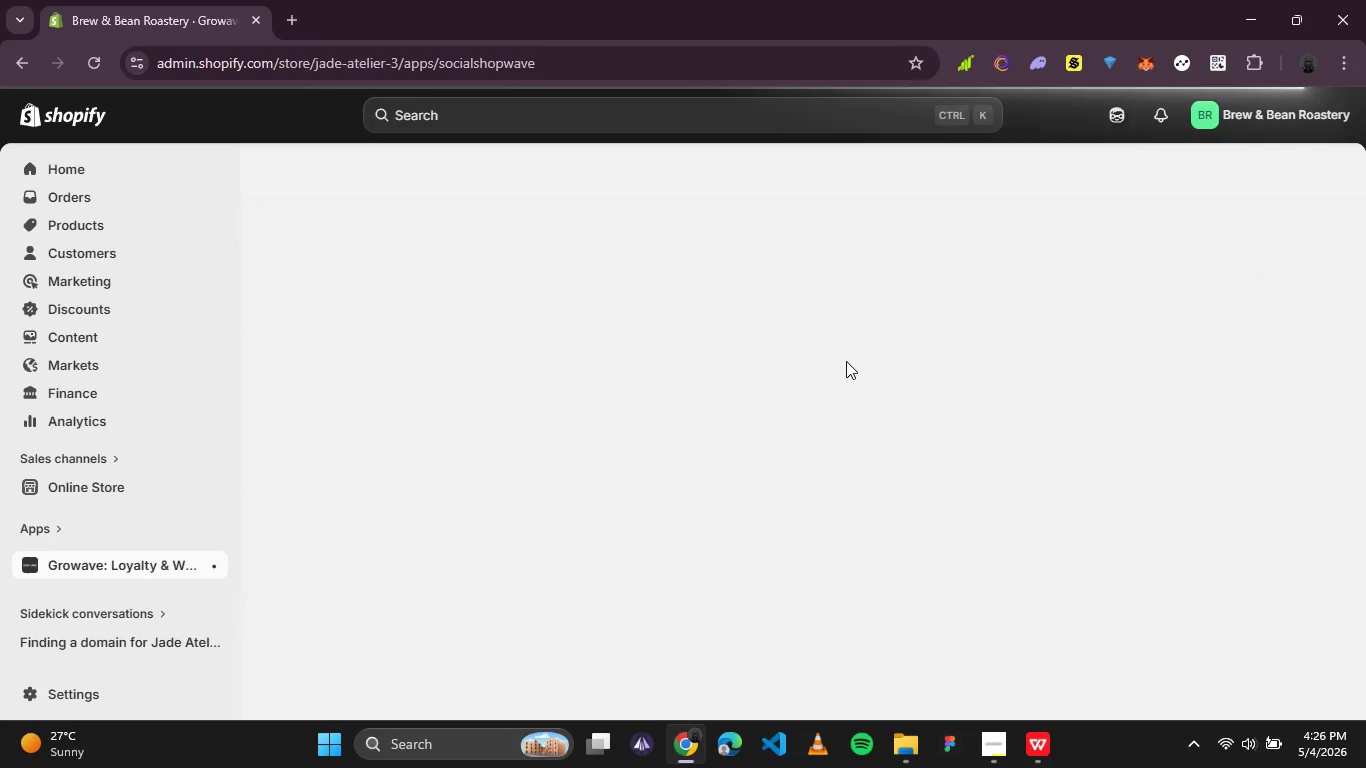 
left_click([170, 565])
 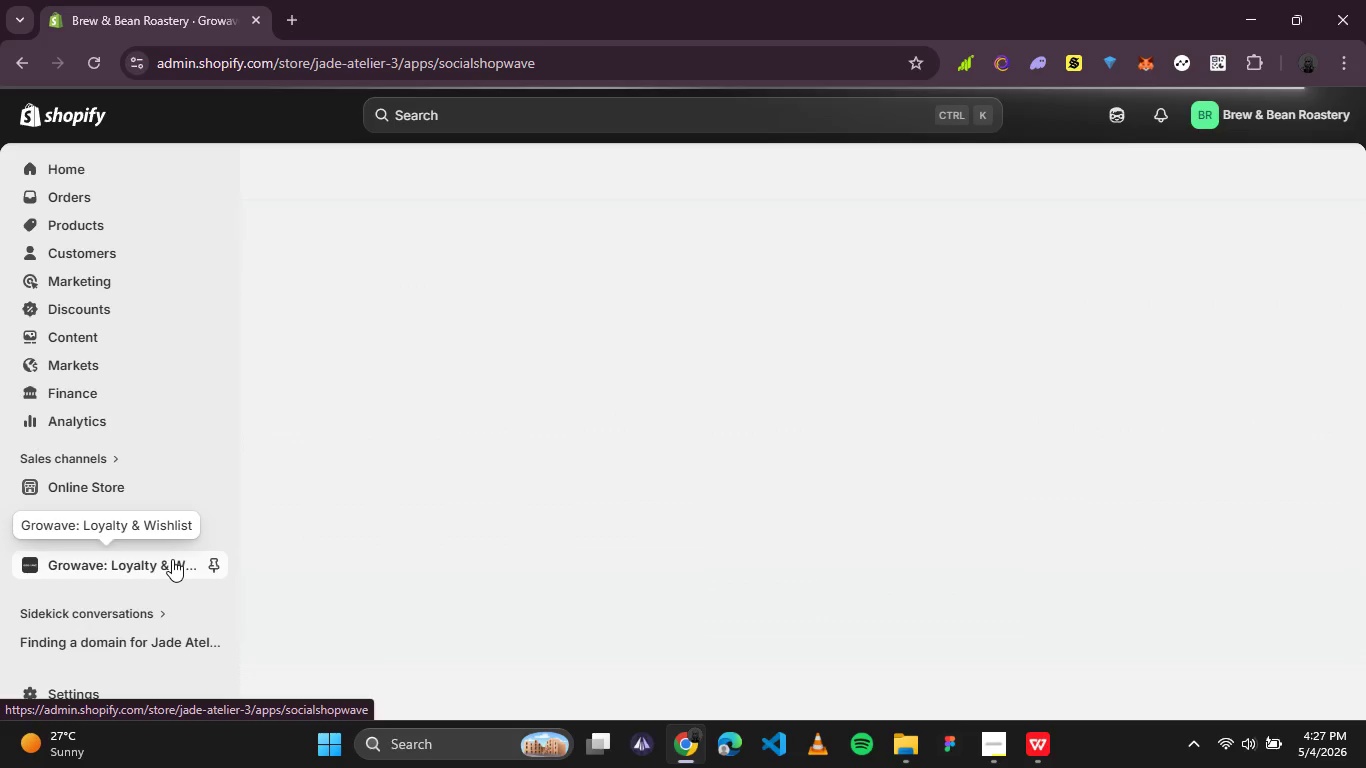 
wait(20.7)
 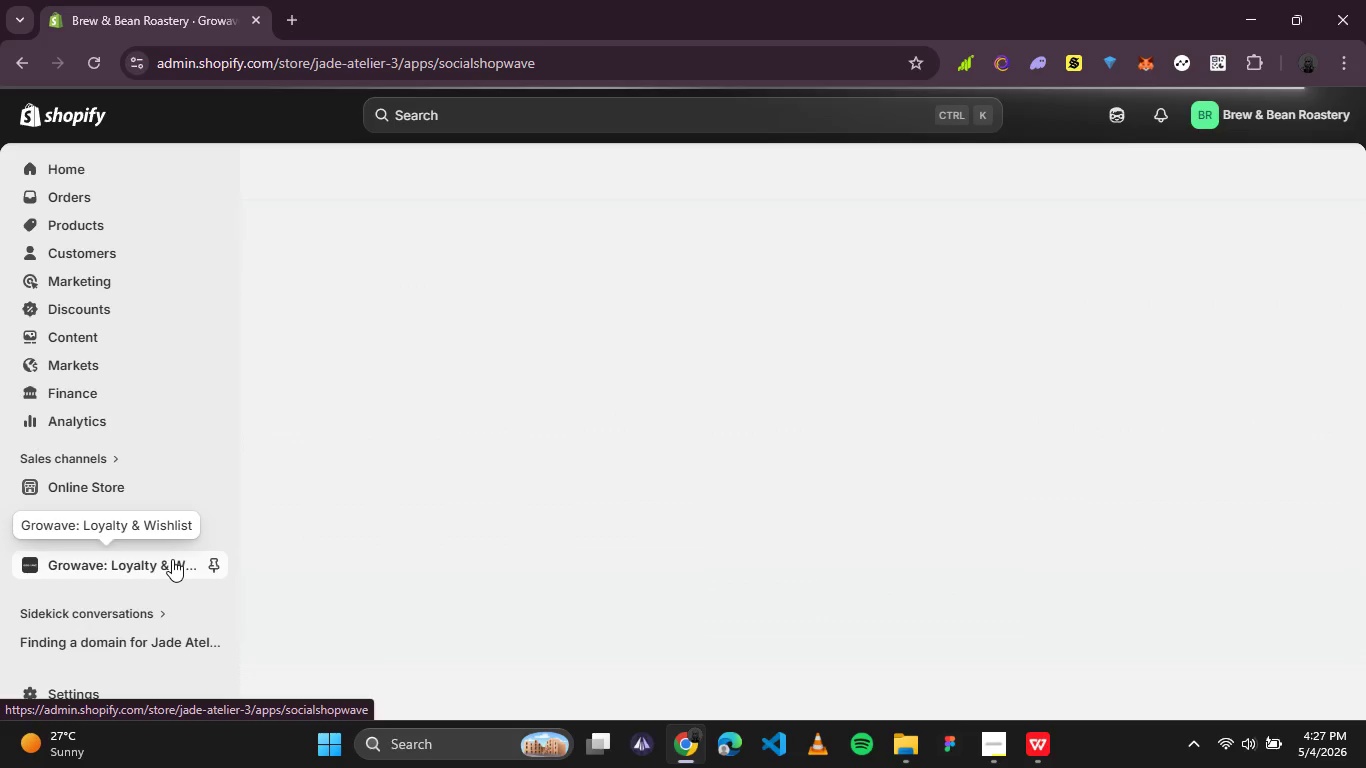 
scroll: coordinate [331, 559], scroll_direction: down, amount: 5.0
 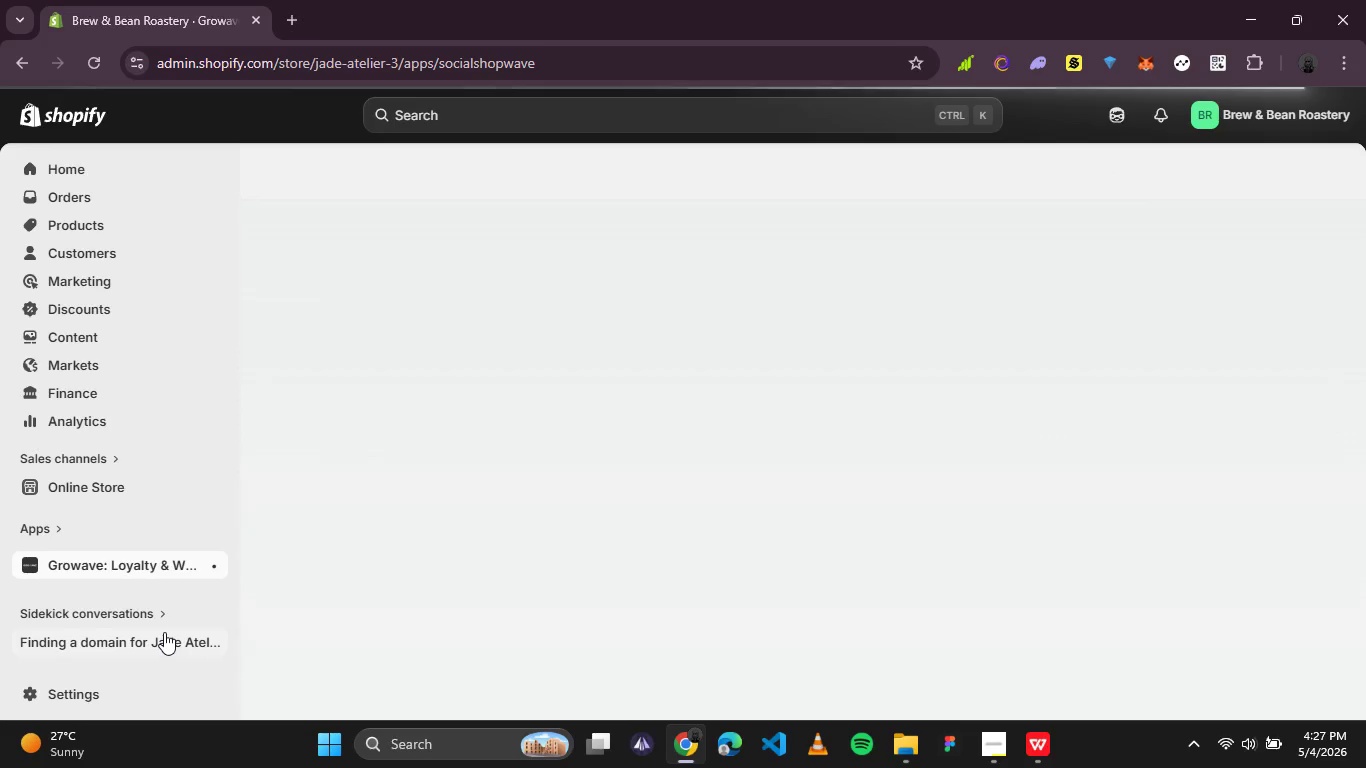 
wait(7.44)
 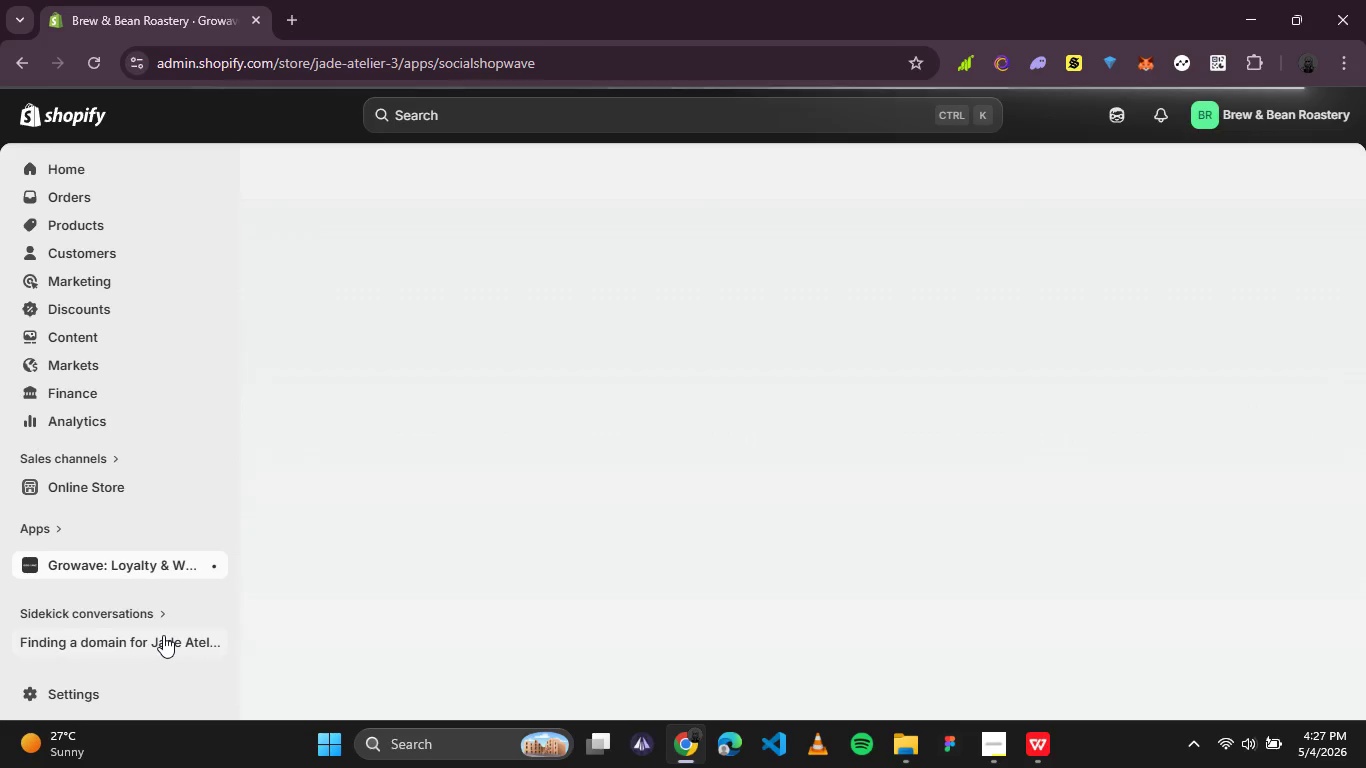 
left_click([46, 177])
 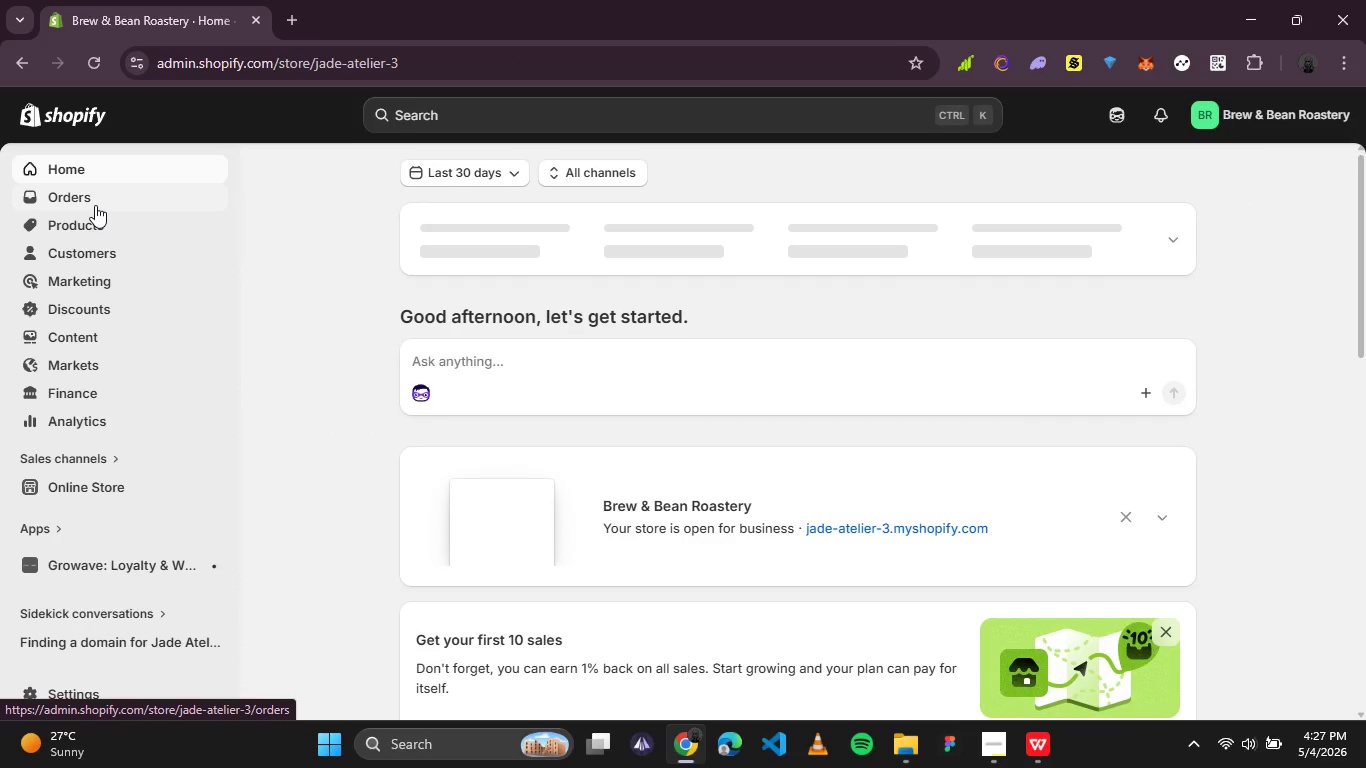 
wait(10.34)
 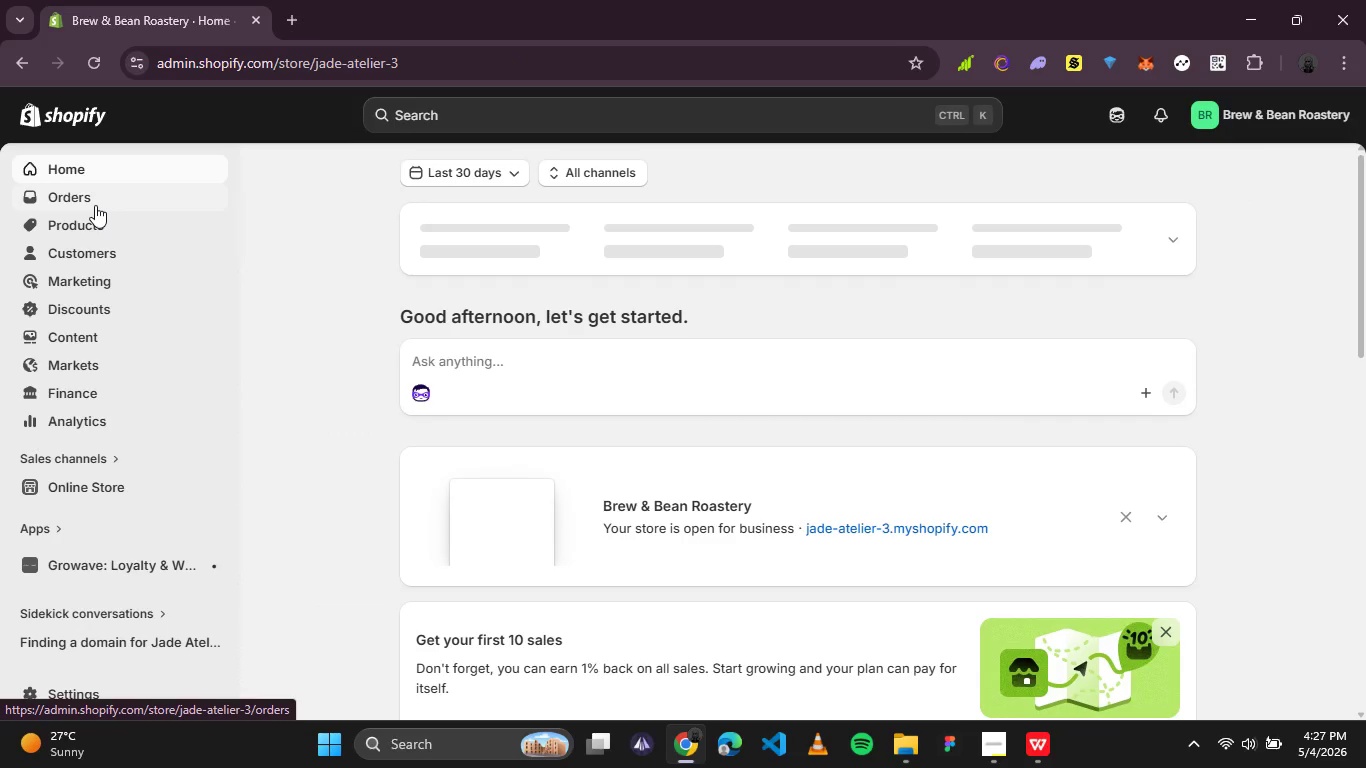 
left_click([1158, 515])
 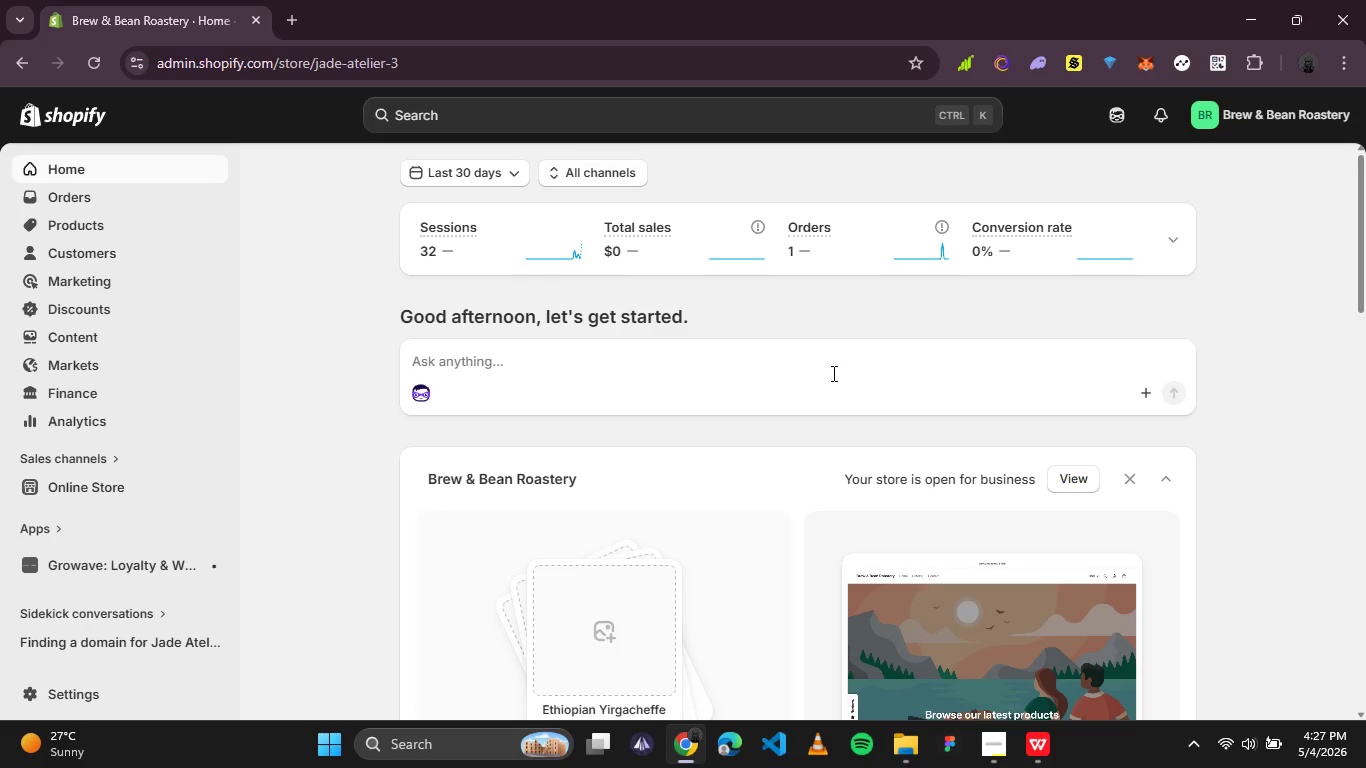 
scroll: coordinate [1079, 476], scroll_direction: down, amount: 2.0
 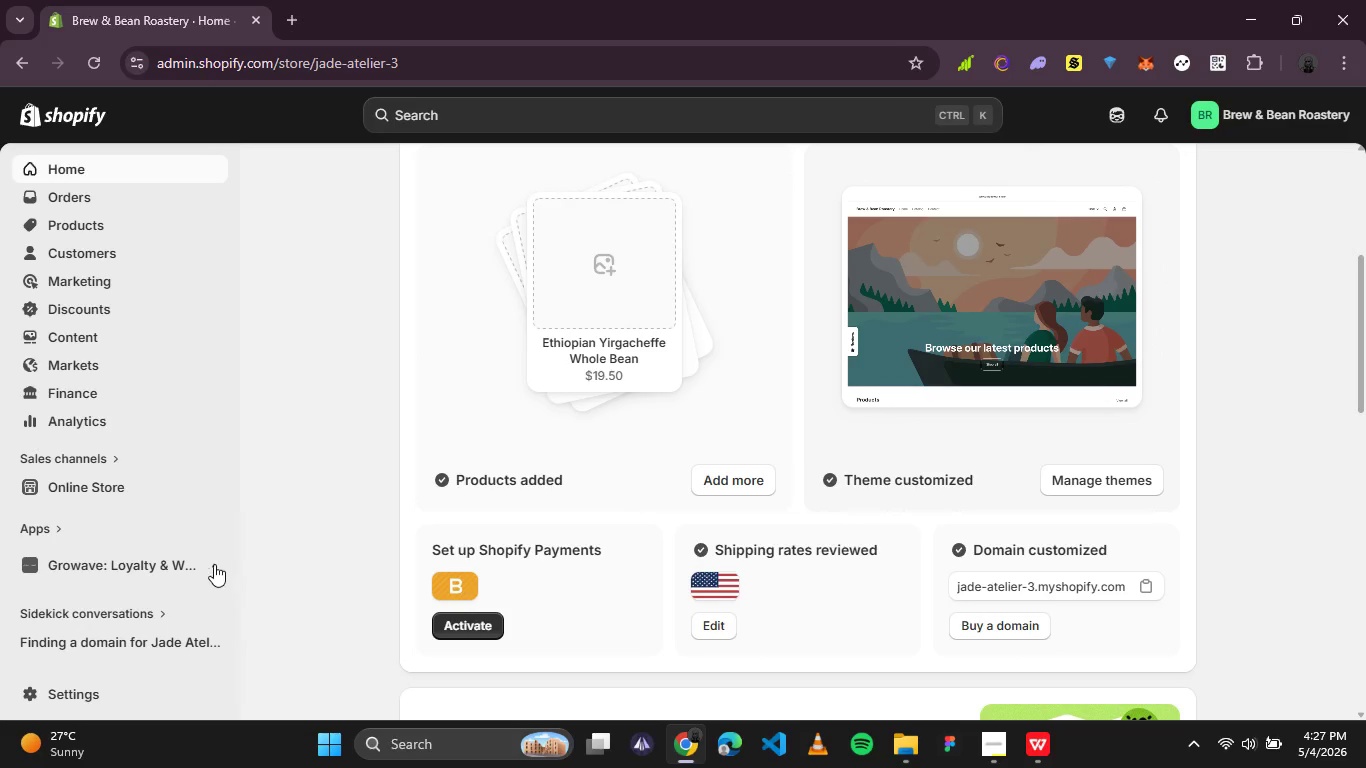 
wait(6.97)
 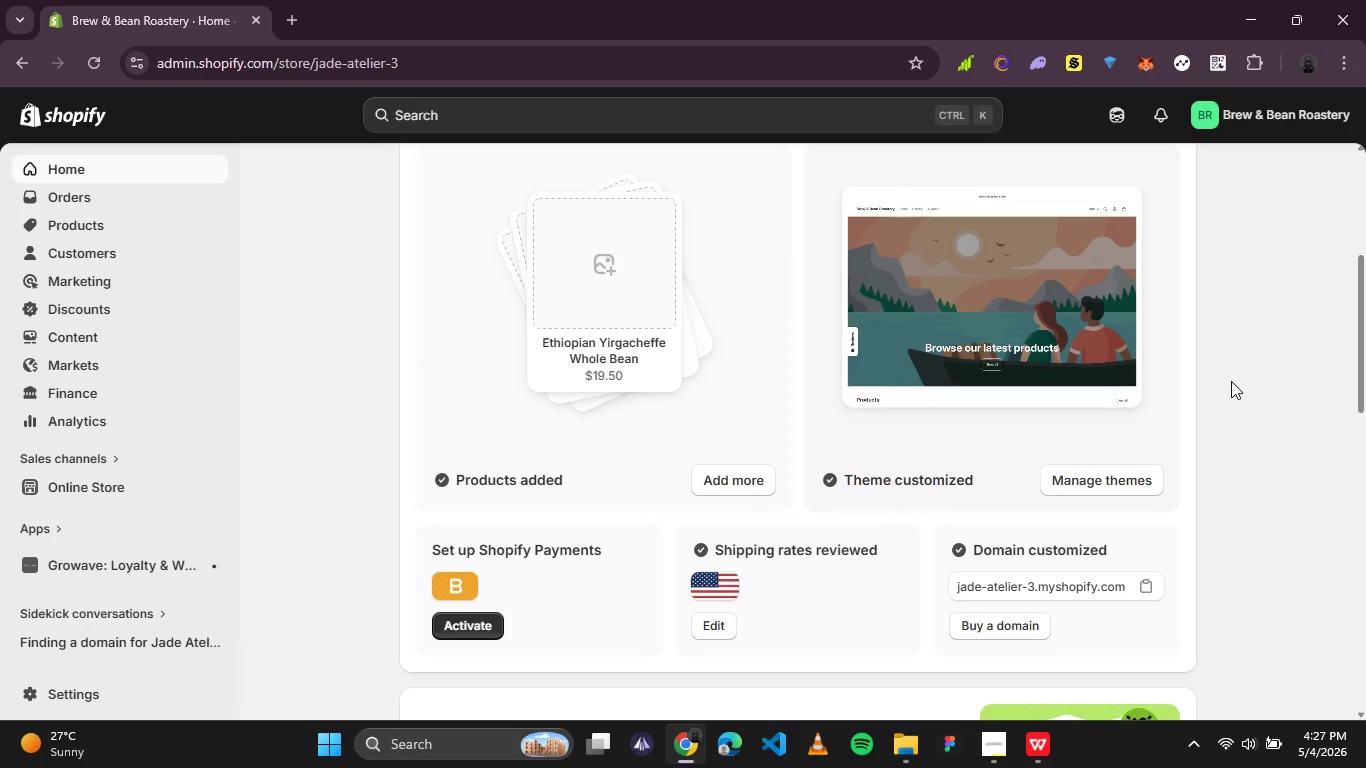 
left_click([215, 484])
 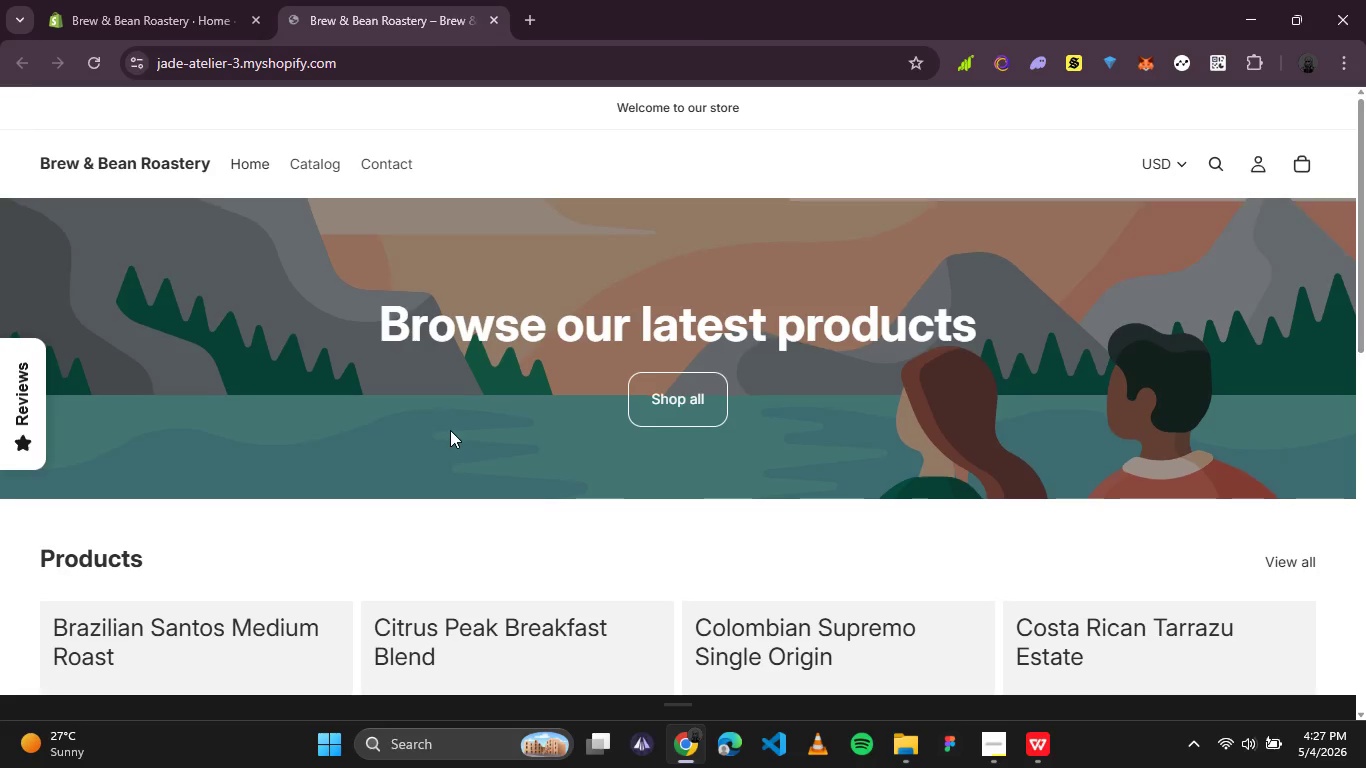 
wait(16.77)
 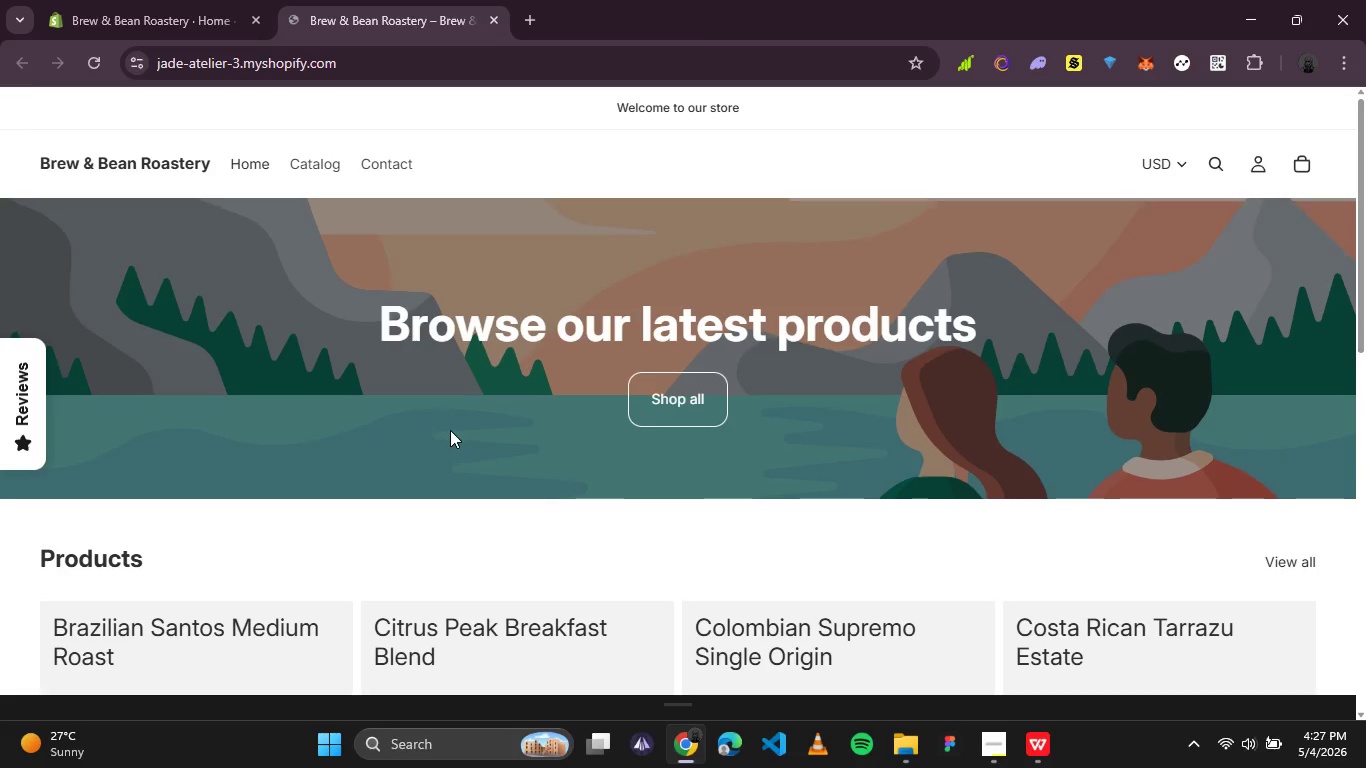 
scroll: coordinate [1017, 285], scroll_direction: down, amount: 8.0
 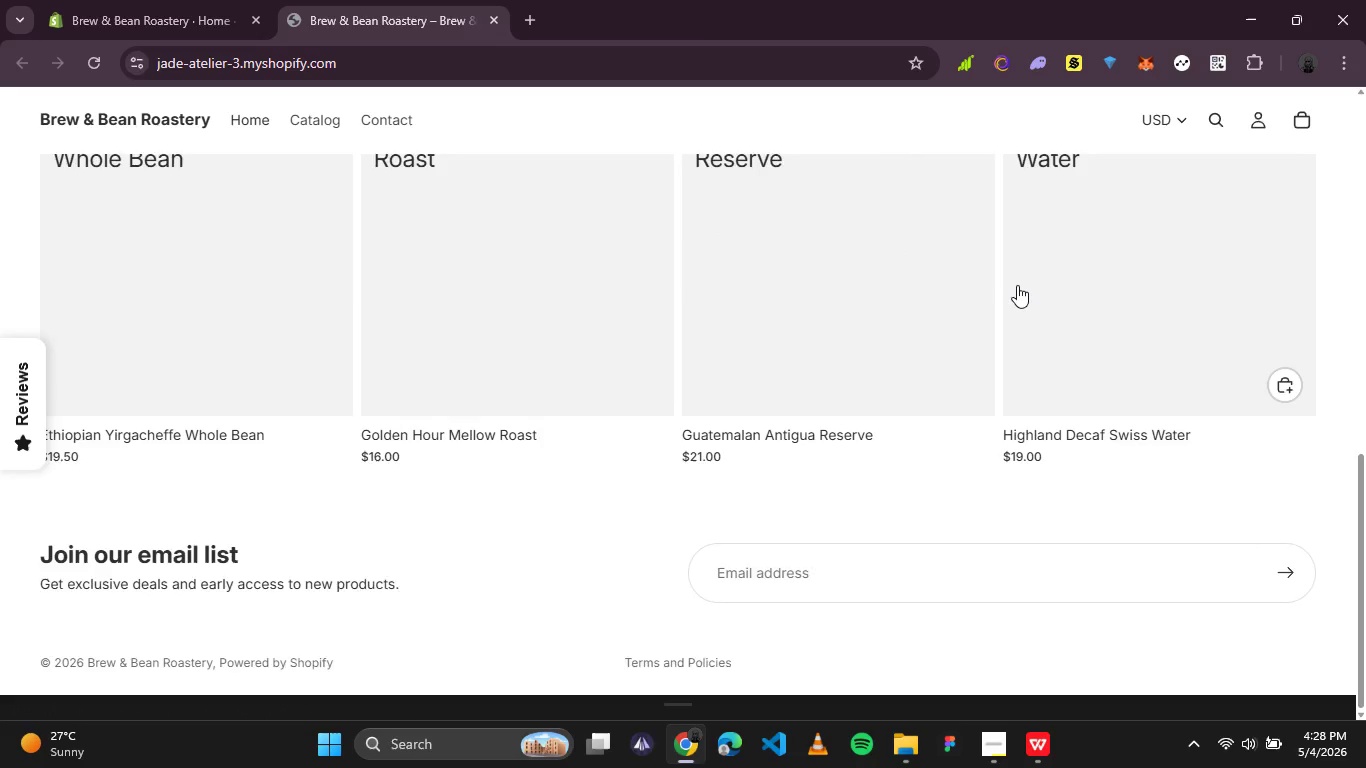 
scroll: coordinate [1016, 285], scroll_direction: up, amount: 5.0
 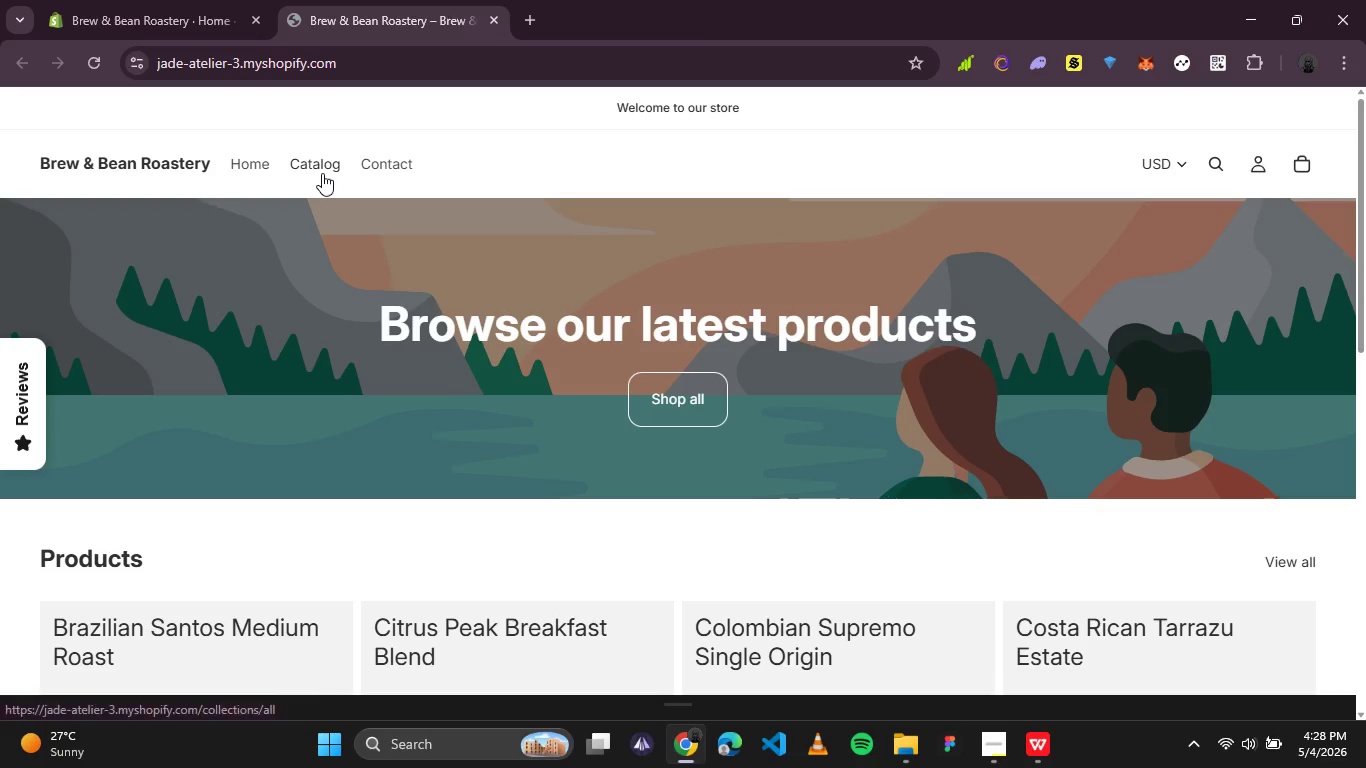 
left_click([324, 167])
 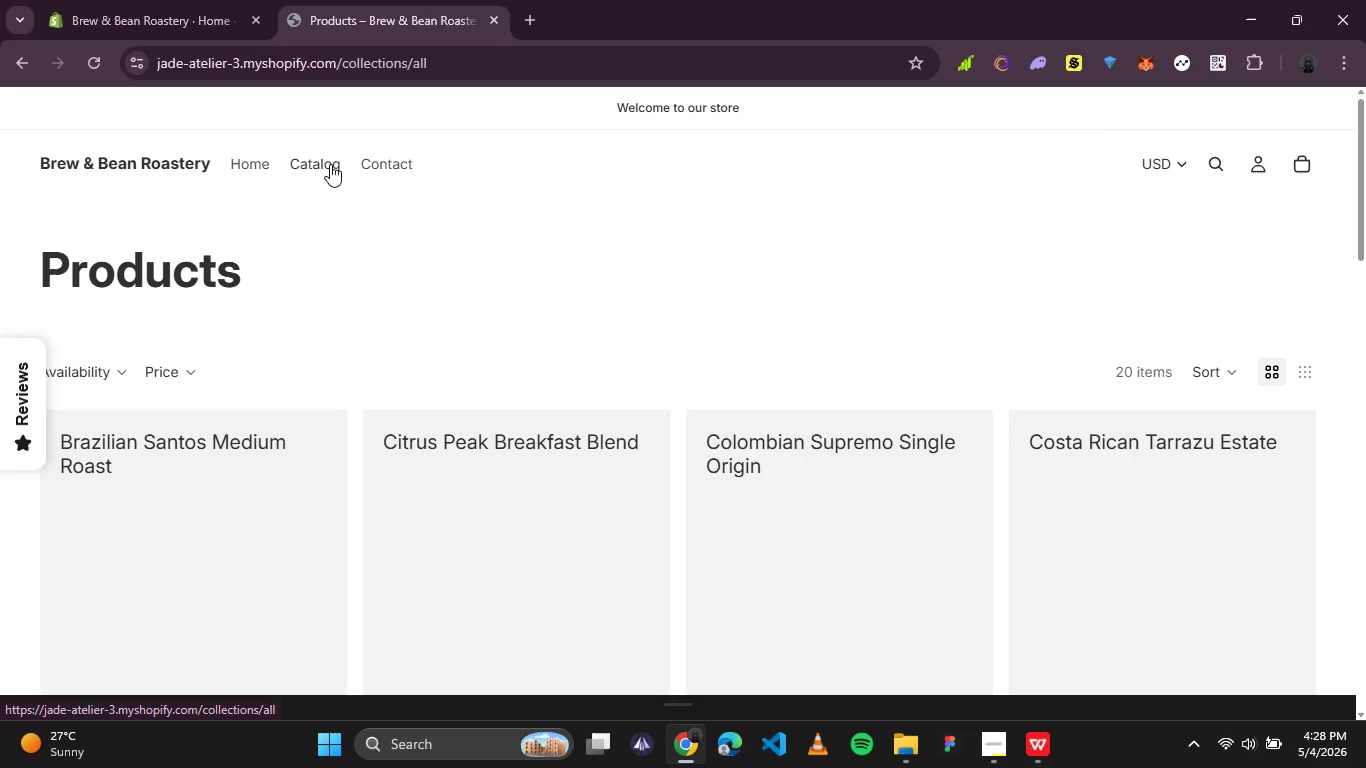 
wait(12.2)
 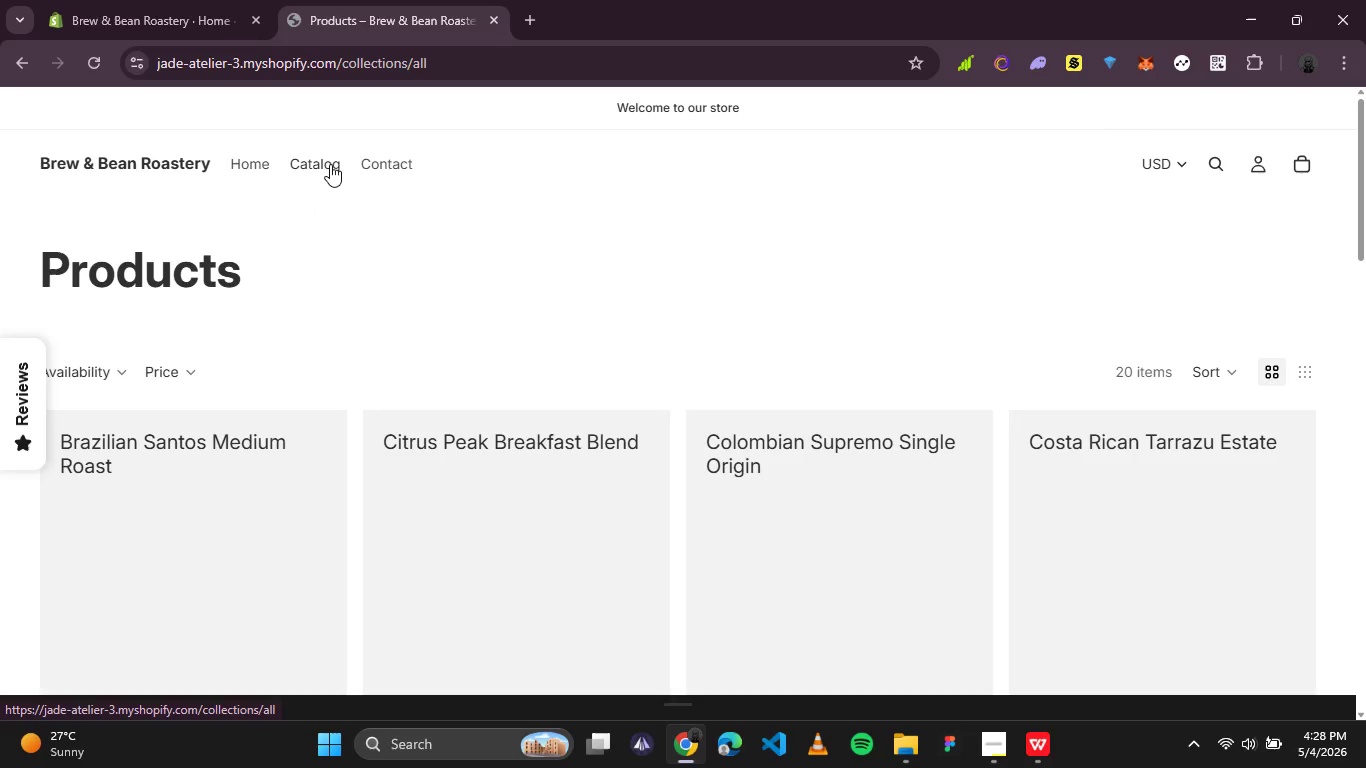 
scroll: coordinate [471, 272], scroll_direction: down, amount: 9.0
 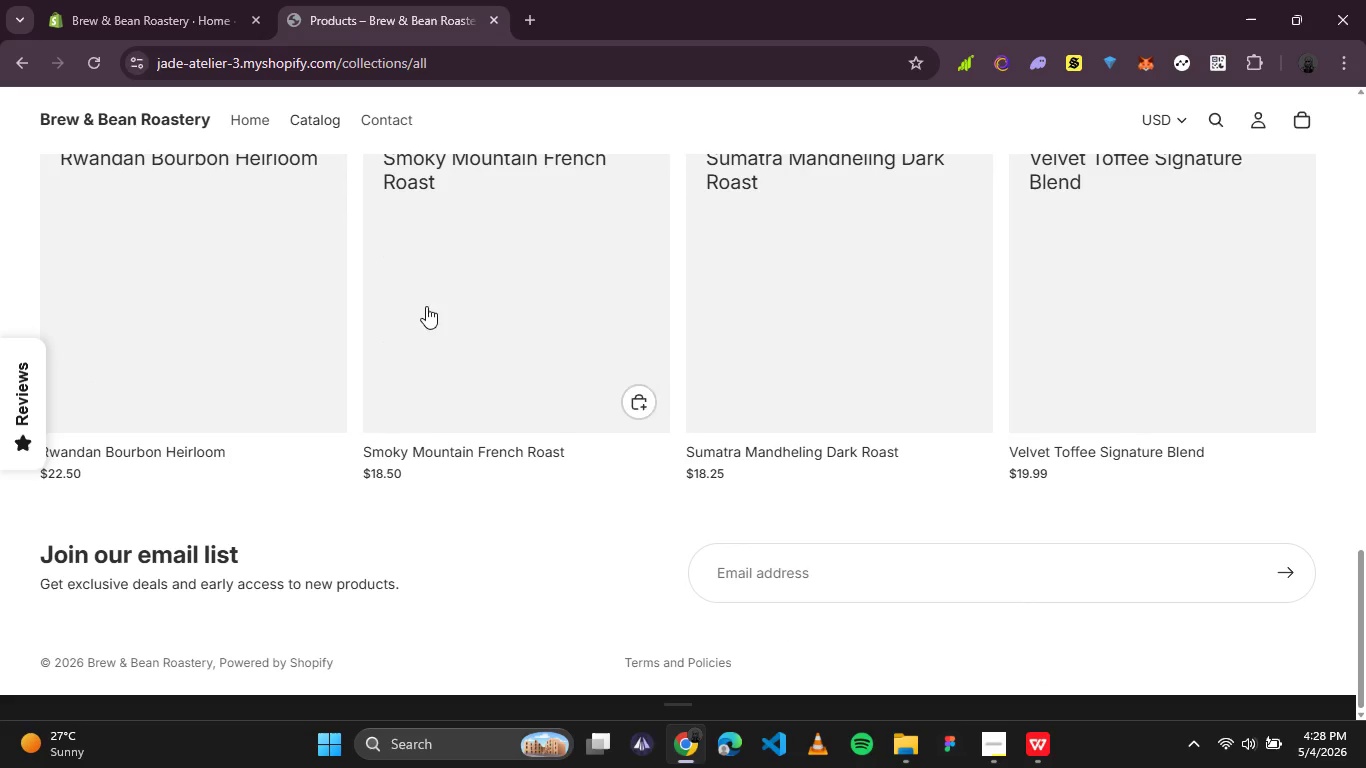 
scroll: coordinate [505, 369], scroll_direction: up, amount: 3.0
 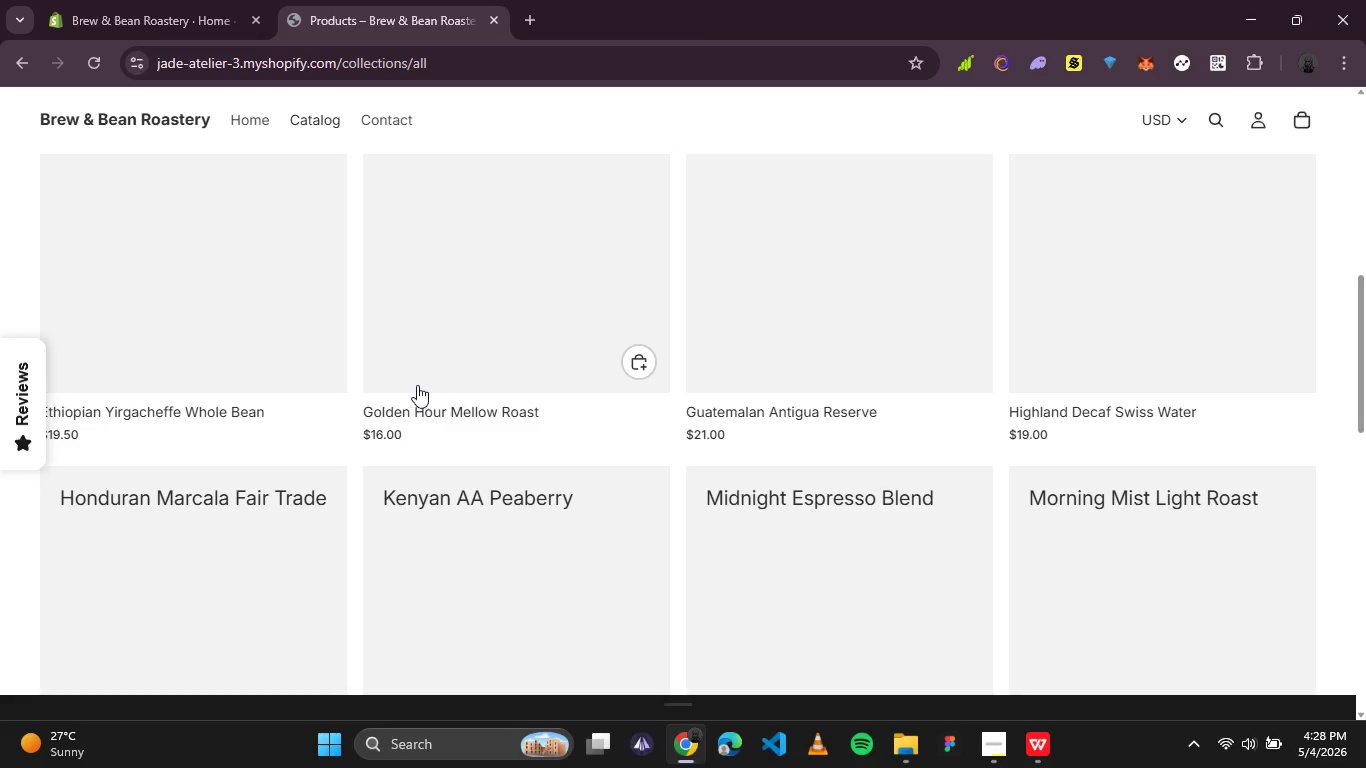 
left_click([263, 355])
 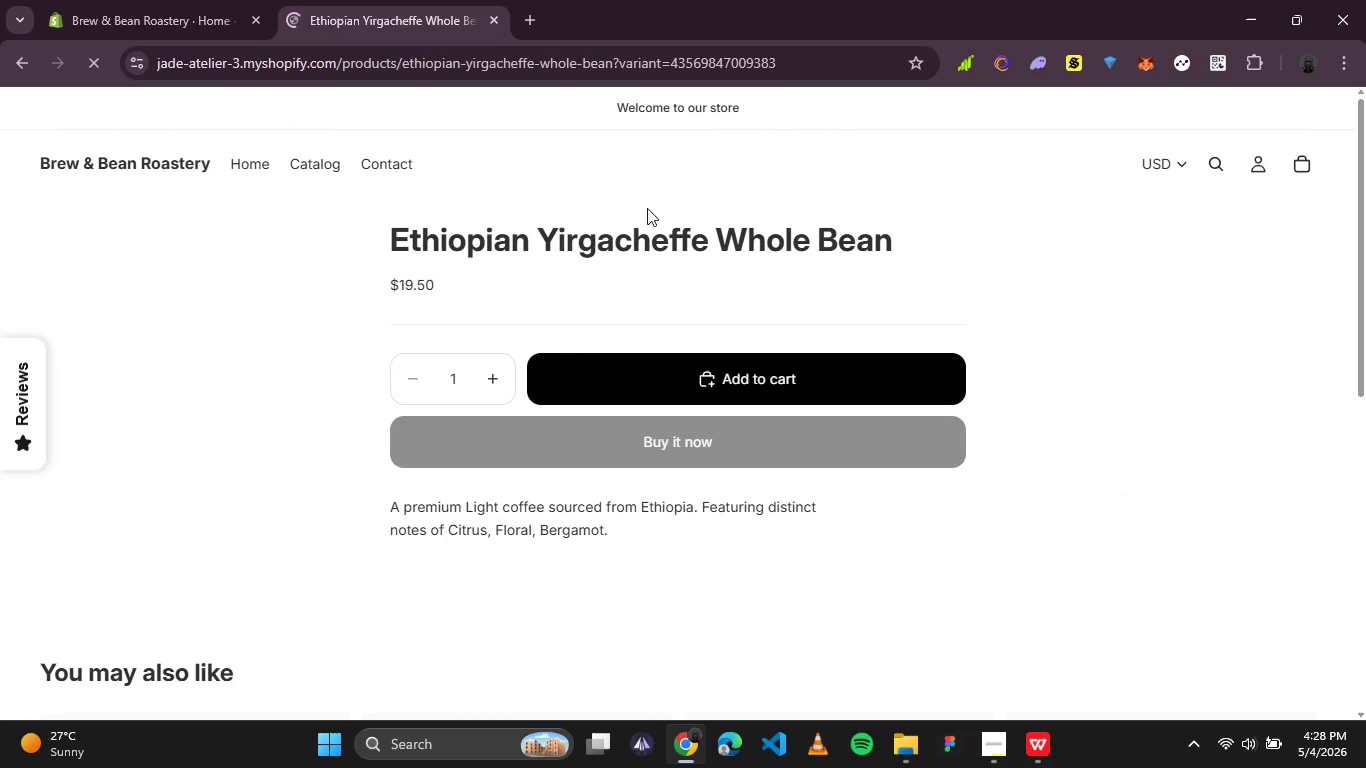 
scroll: coordinate [986, 279], scroll_direction: down, amount: 7.0
 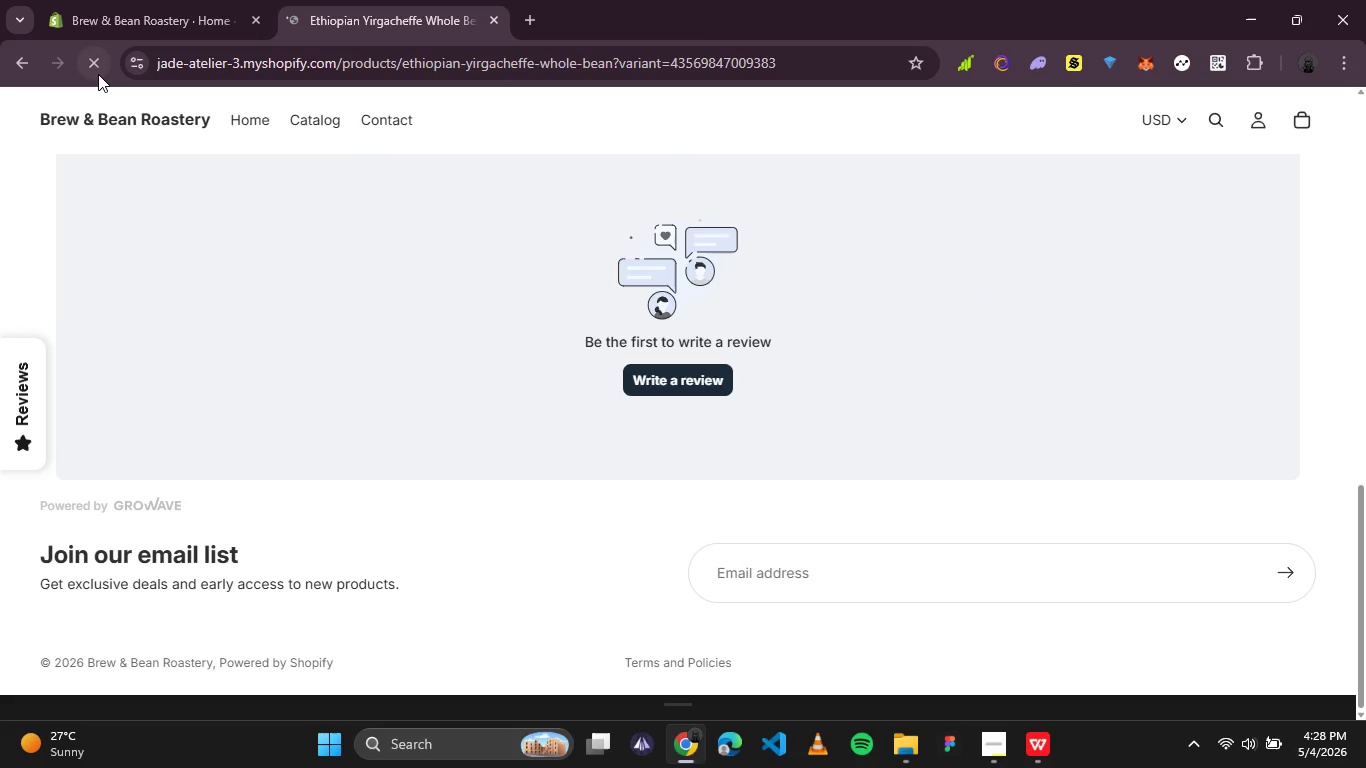 
double_click([98, 71])
 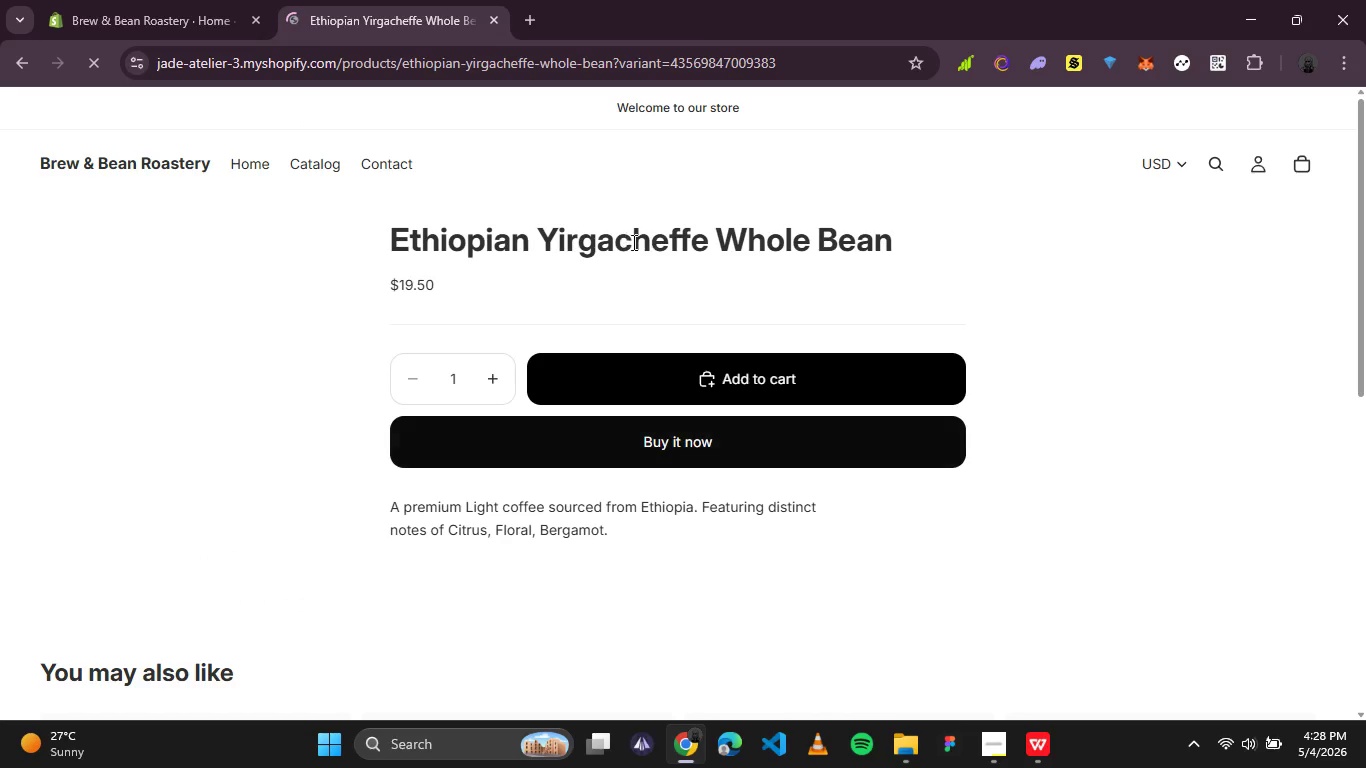 
scroll: coordinate [730, 277], scroll_direction: down, amount: 1.0
 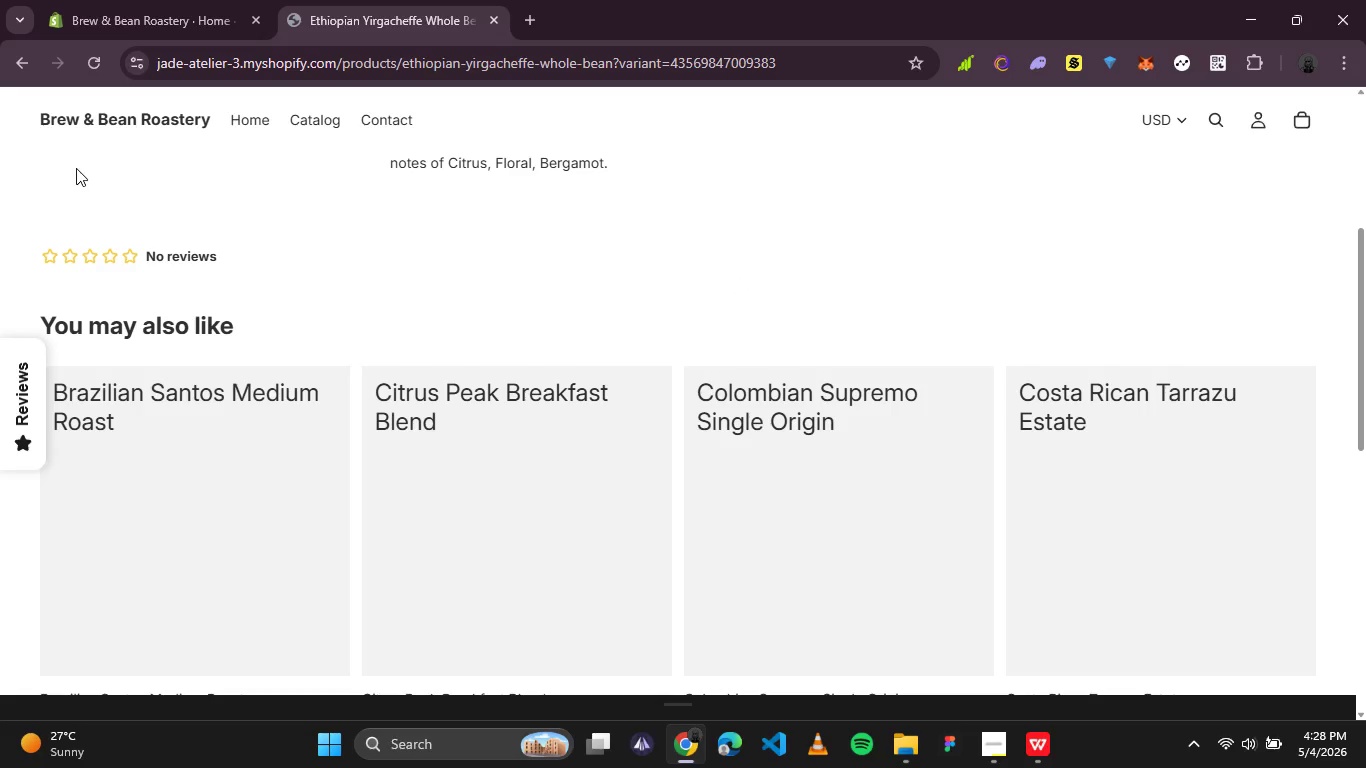 
scroll: coordinate [484, 266], scroll_direction: up, amount: 4.0
 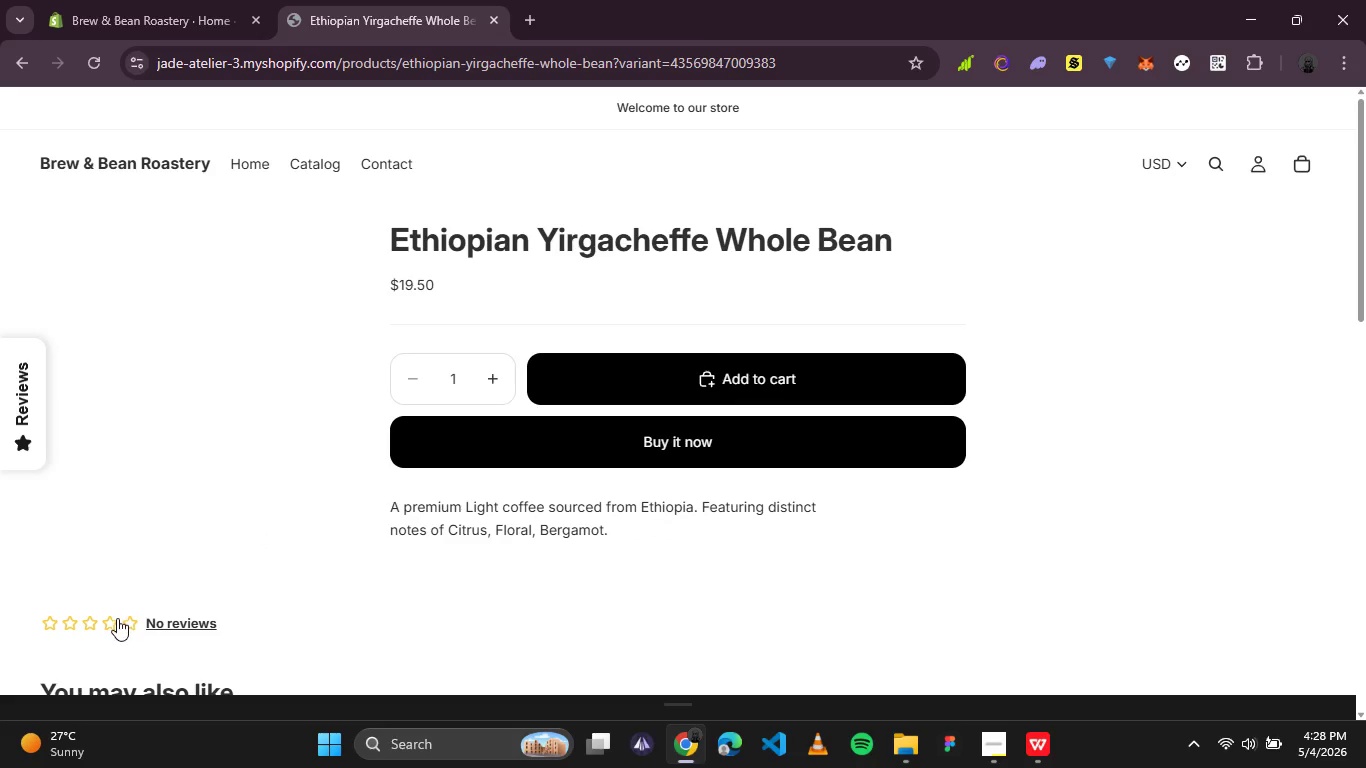 
scroll: coordinate [384, 470], scroll_direction: down, amount: 4.0
 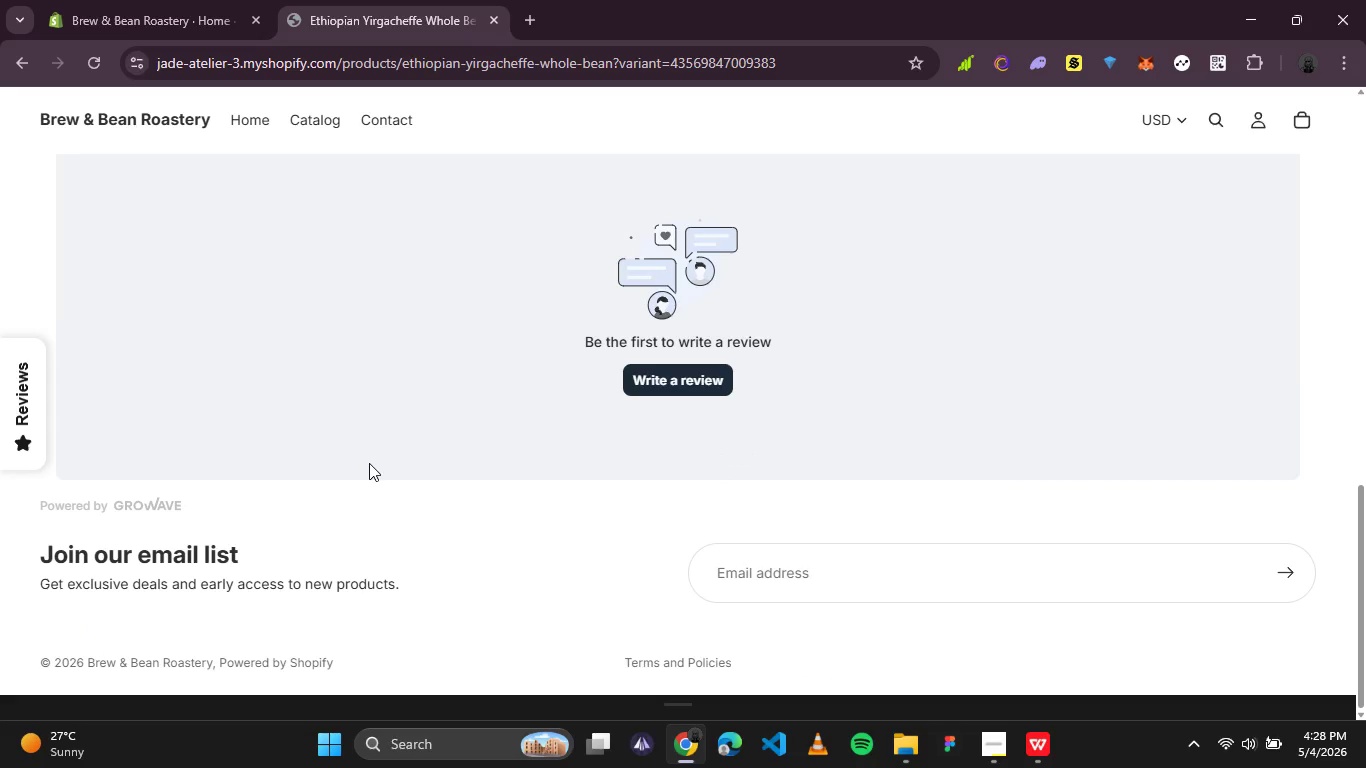 
scroll: coordinate [369, 463], scroll_direction: up, amount: 5.0
 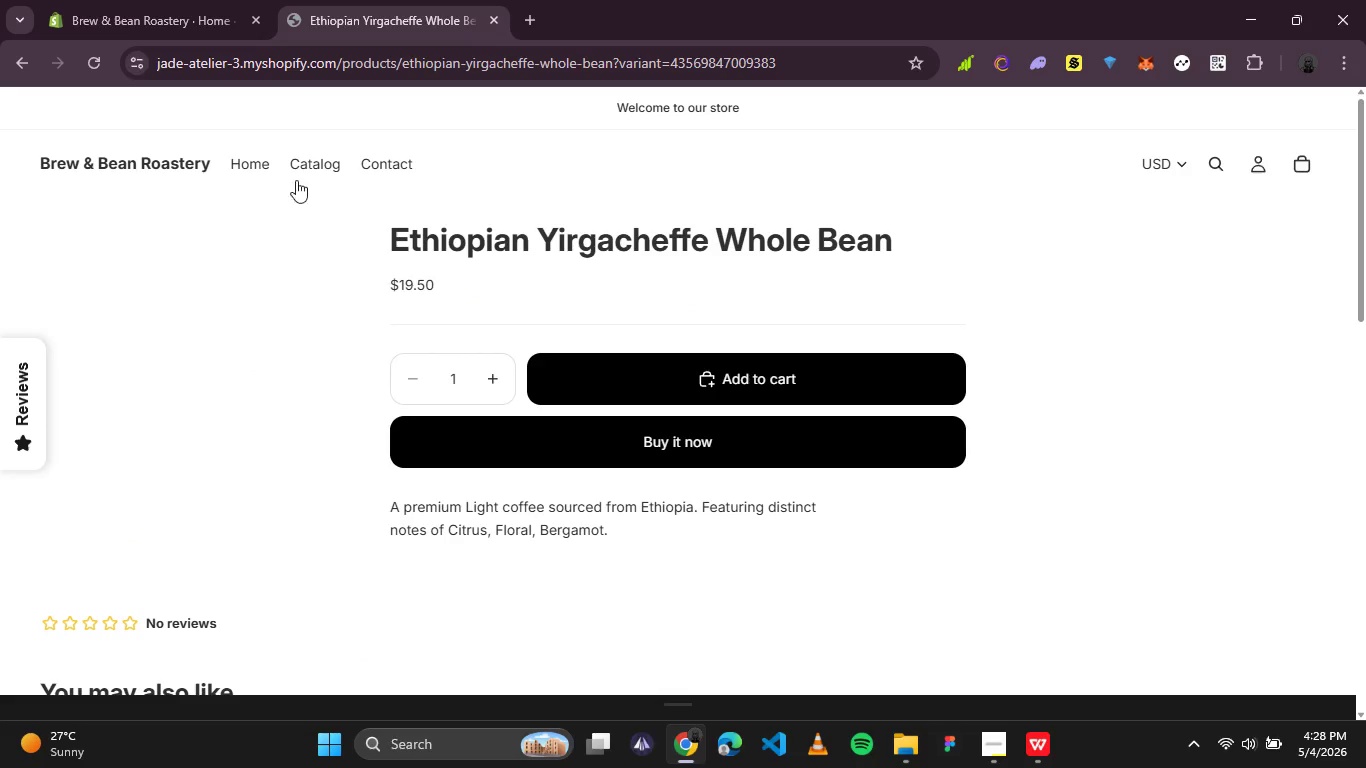 
left_click([323, 165])
 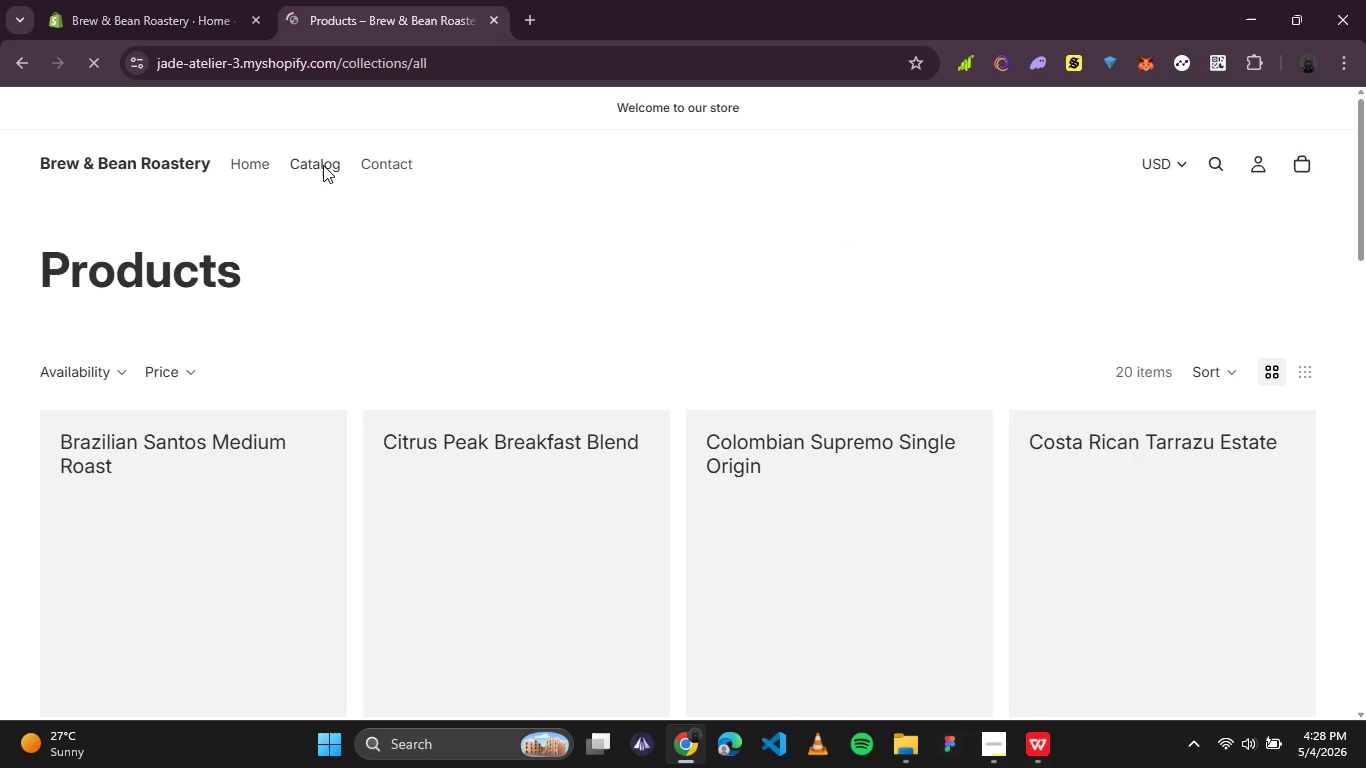 
scroll: coordinate [479, 281], scroll_direction: down, amount: 2.0
 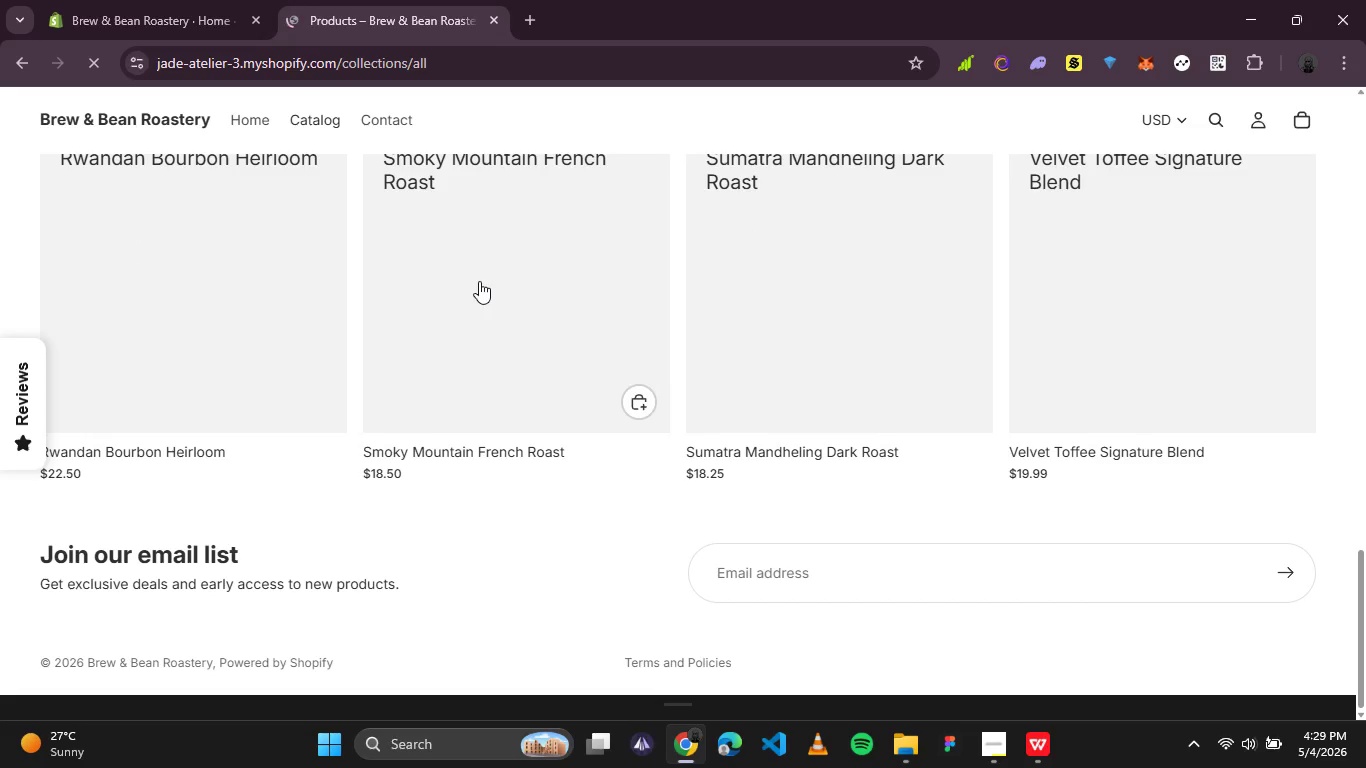 
scroll: coordinate [405, 257], scroll_direction: up, amount: 4.0
 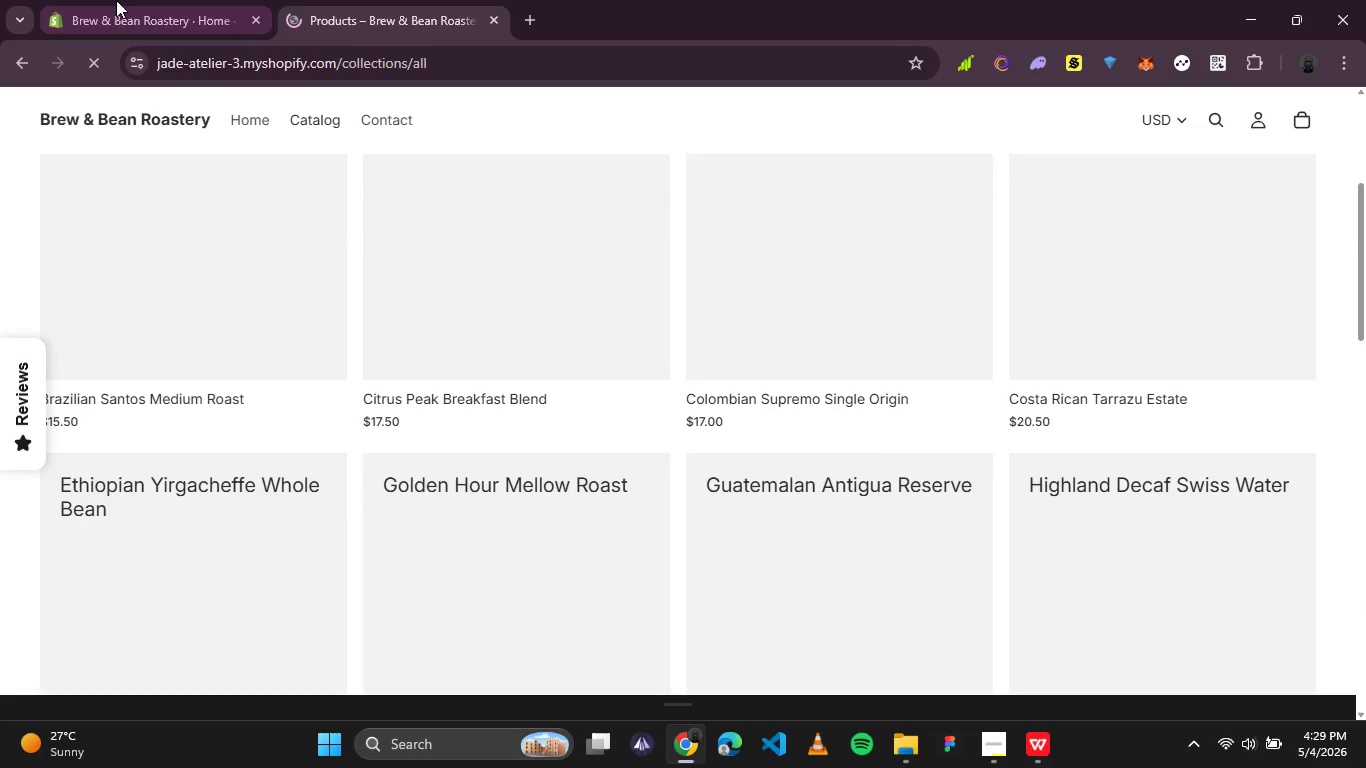 
left_click([112, 0])
 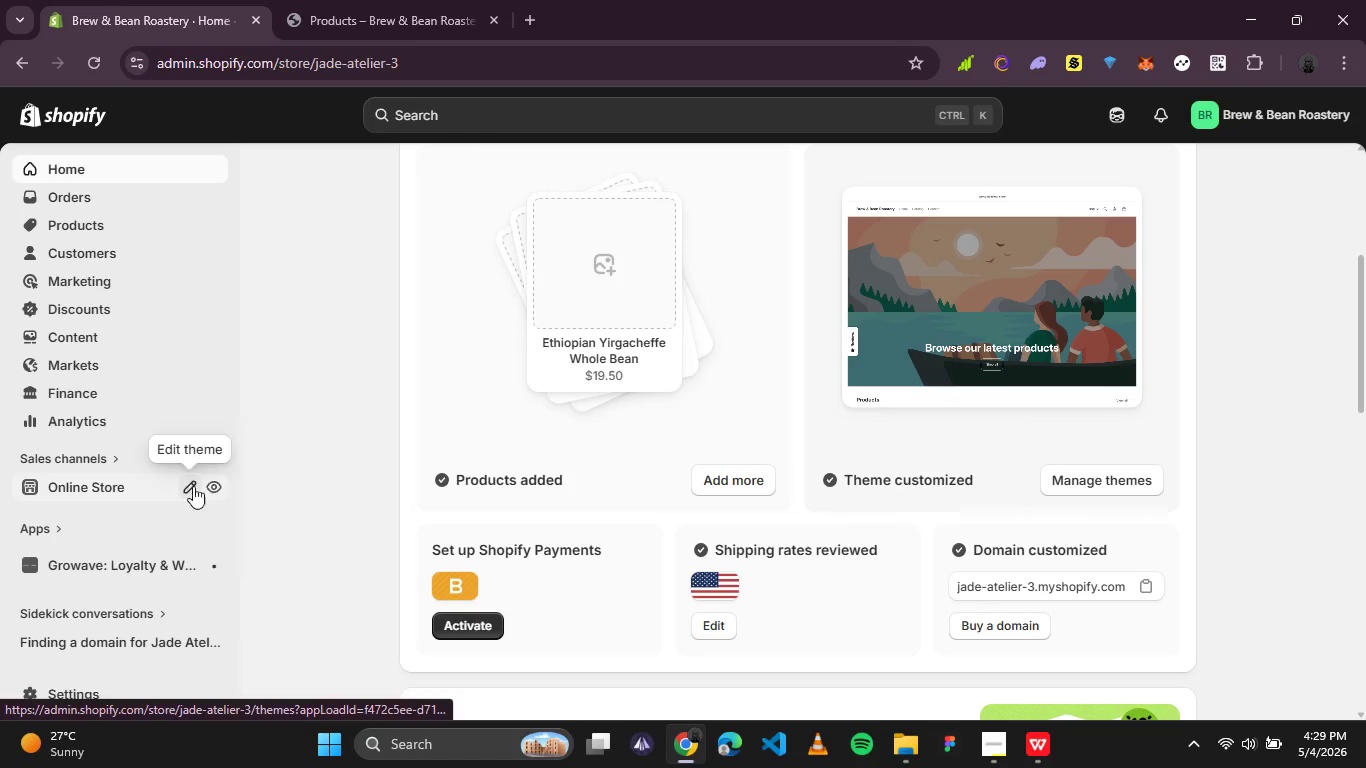 
left_click([209, 486])
 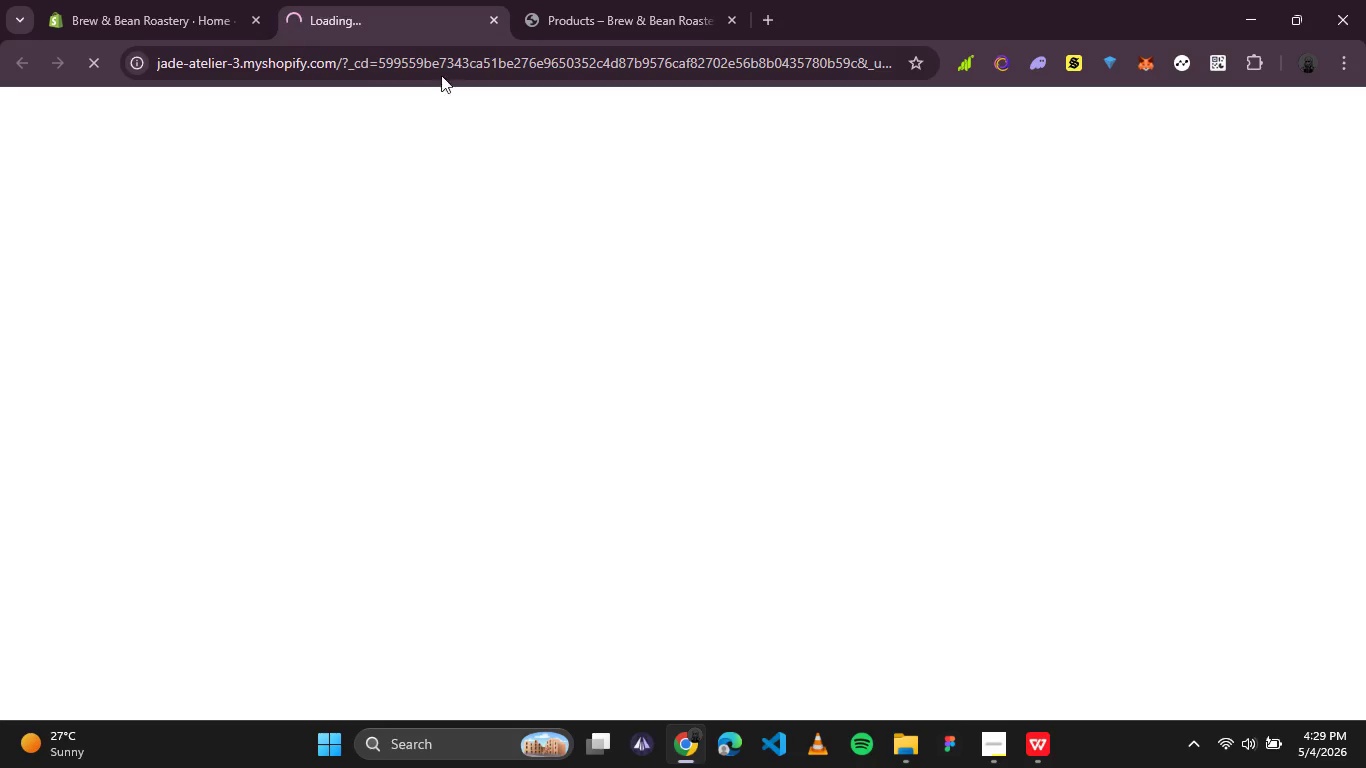 
left_click([489, 21])
 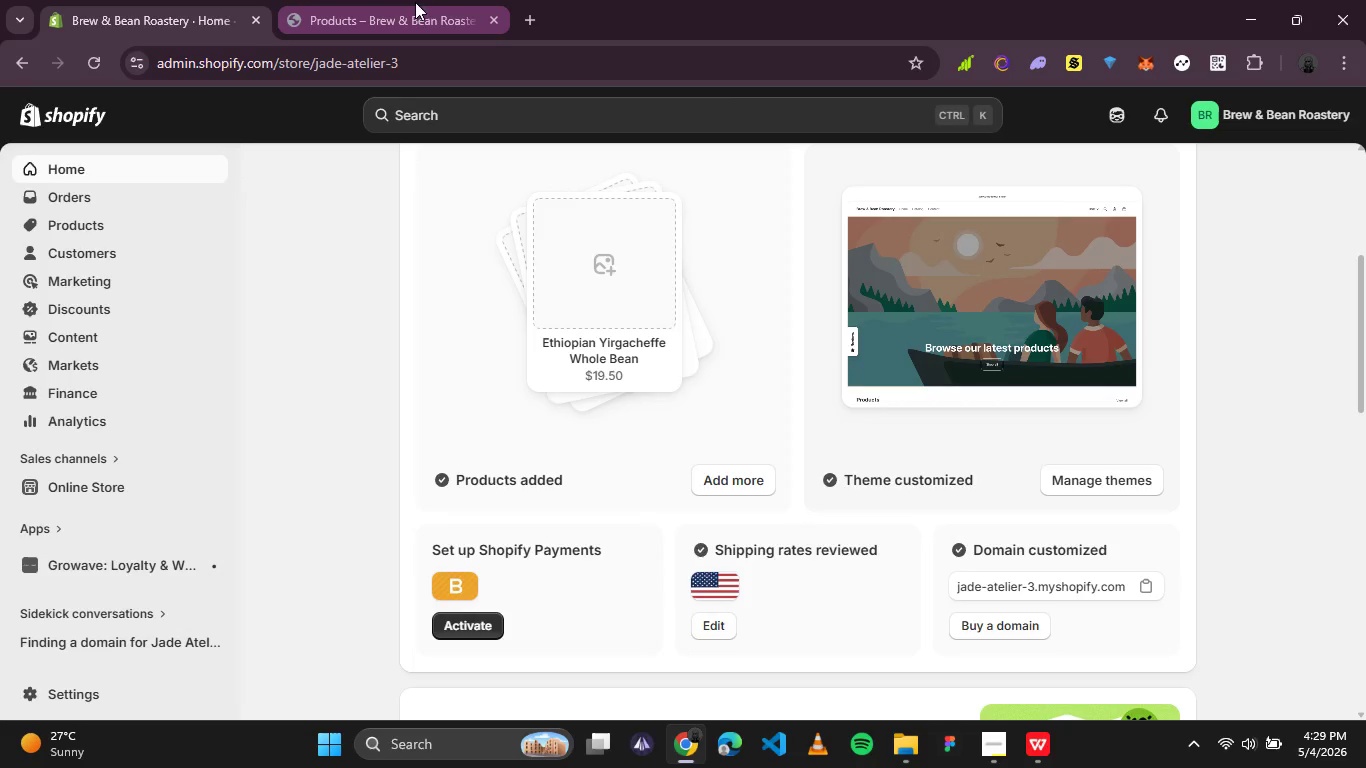 
left_click([402, 3])
 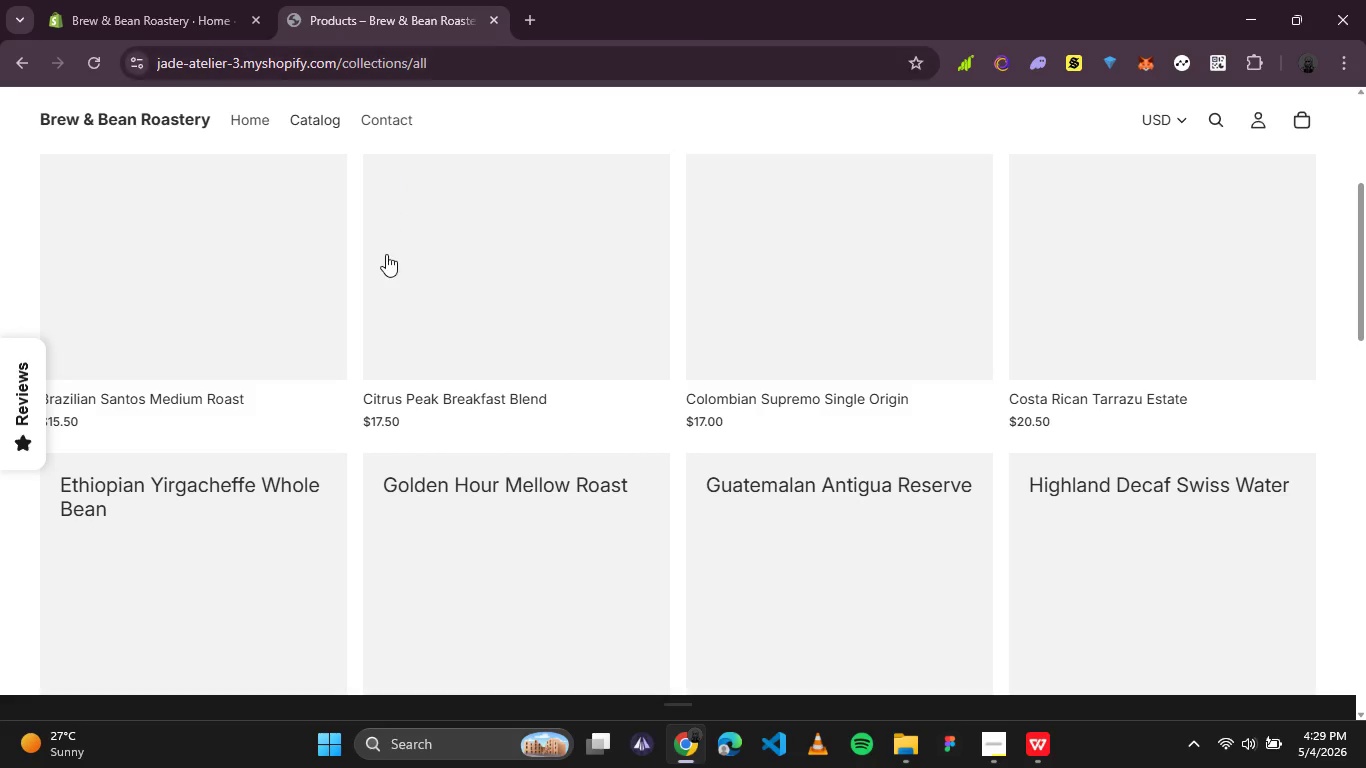 
scroll: coordinate [387, 262], scroll_direction: down, amount: 5.0
 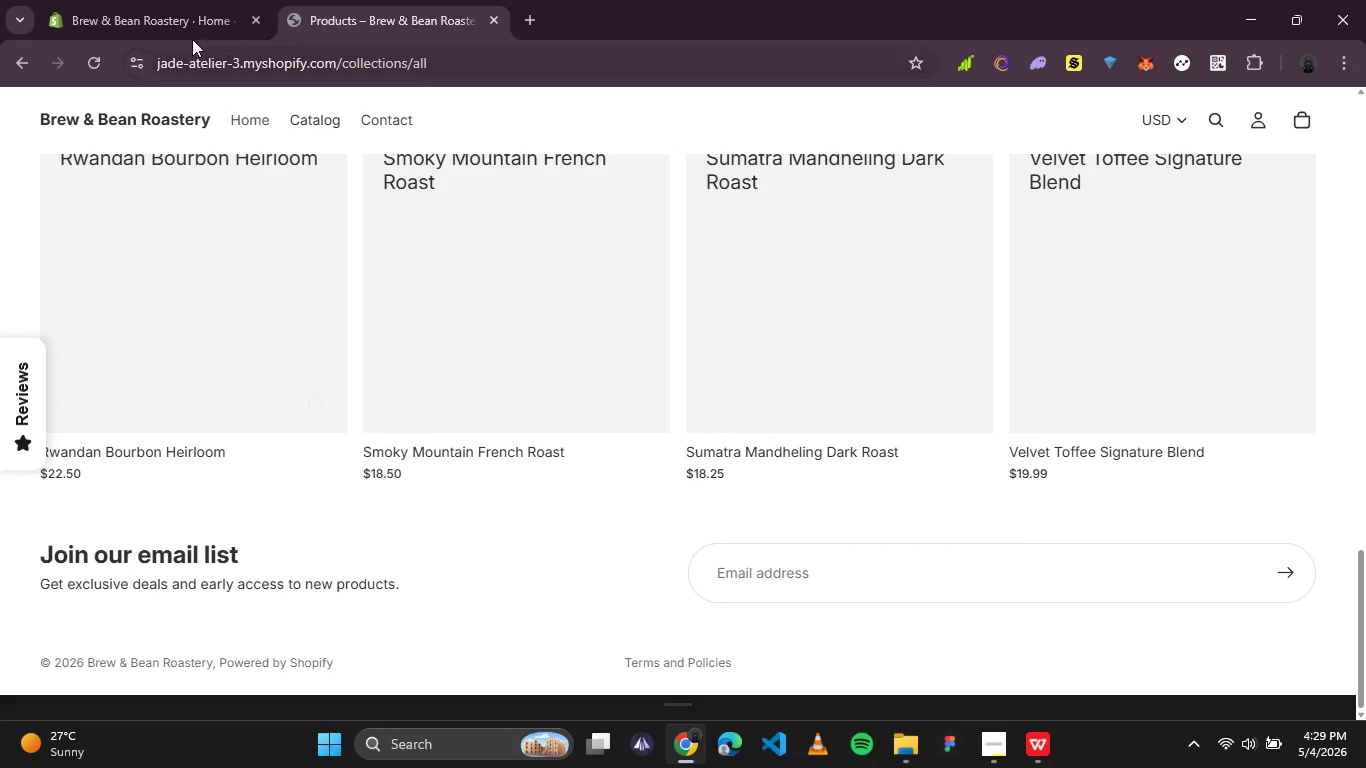 
left_click([174, 5])
 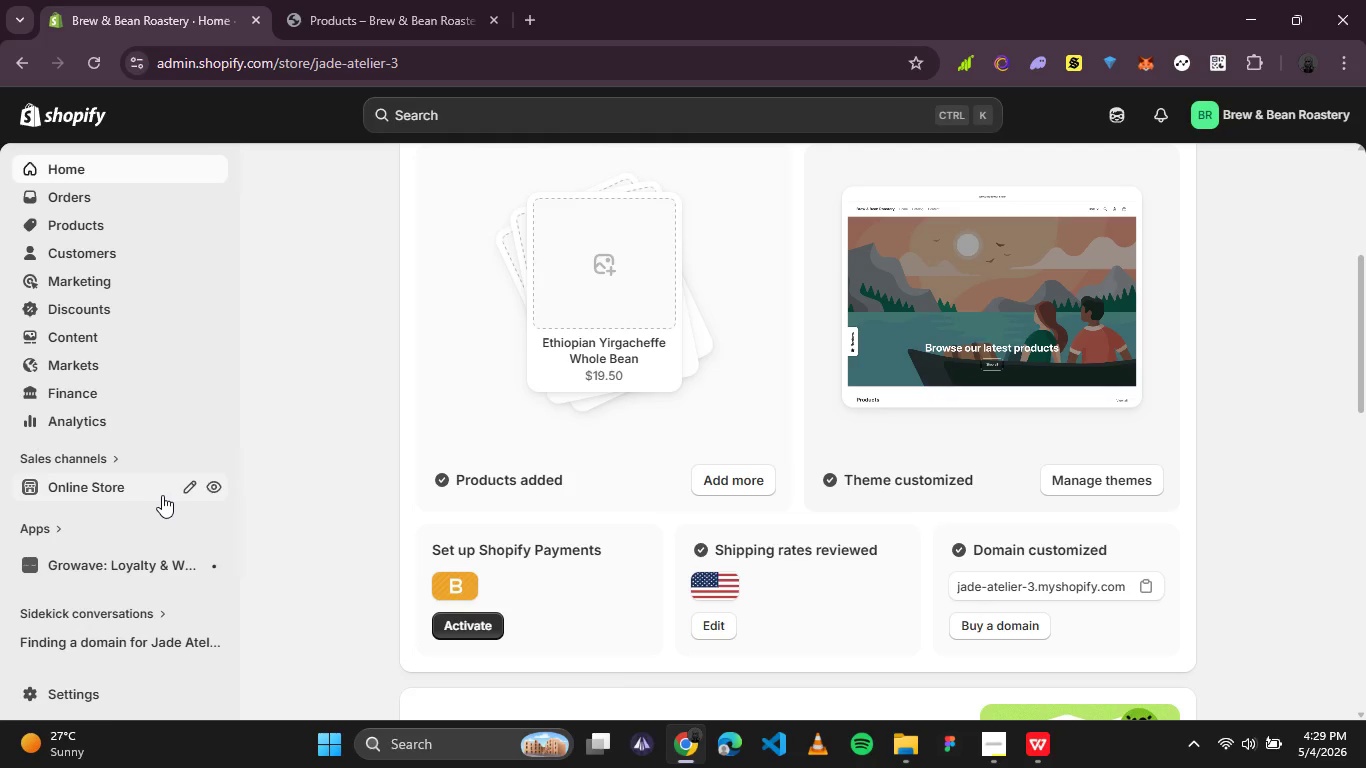 
left_click([182, 489])
 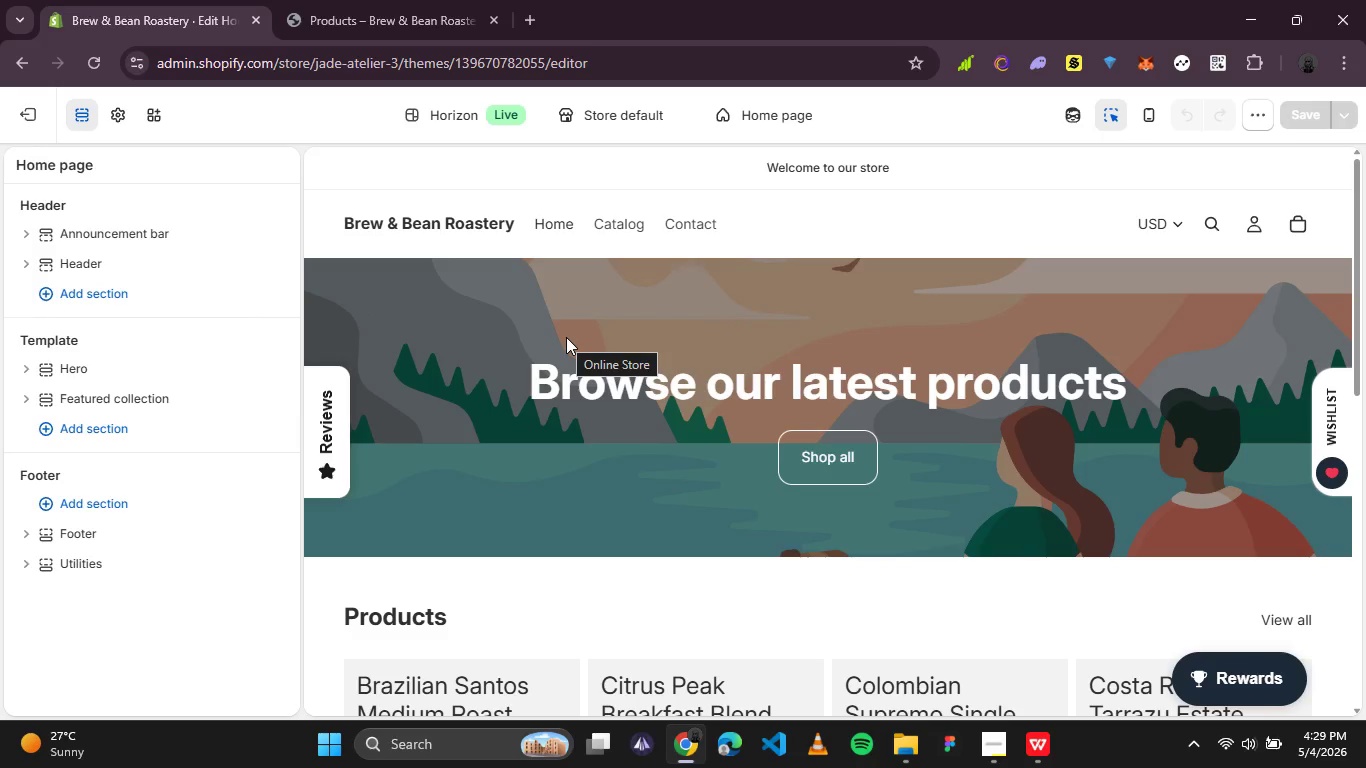 
wait(21.39)
 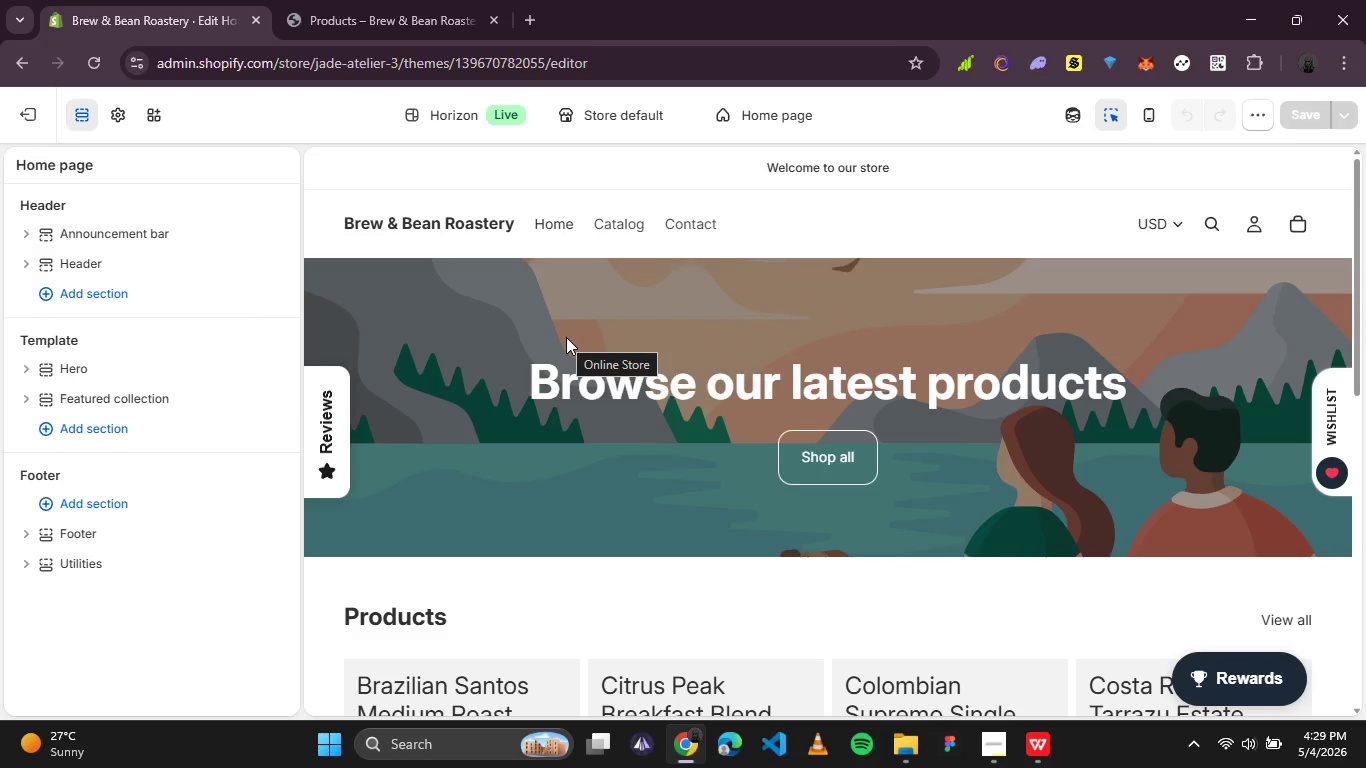 
scroll: coordinate [713, 358], scroll_direction: down, amount: 3.0
 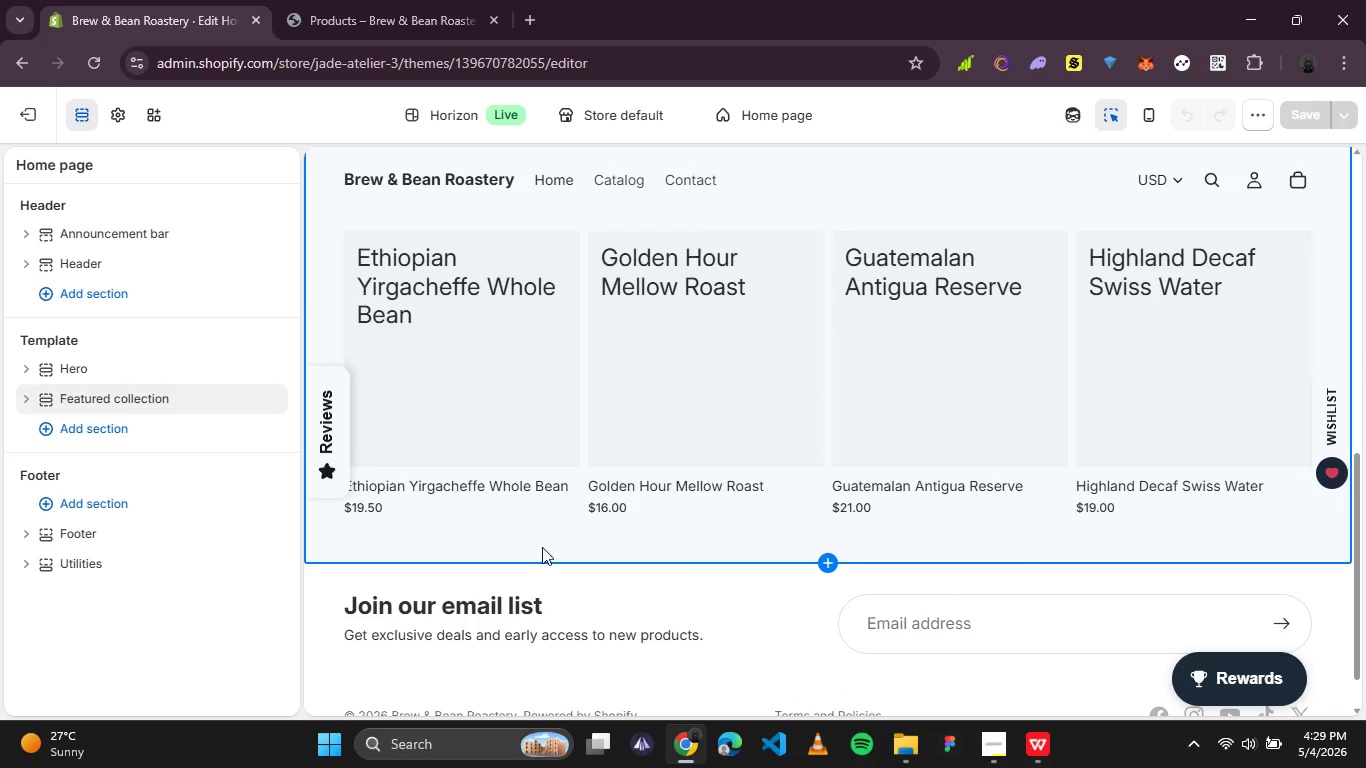 
wait(6.45)
 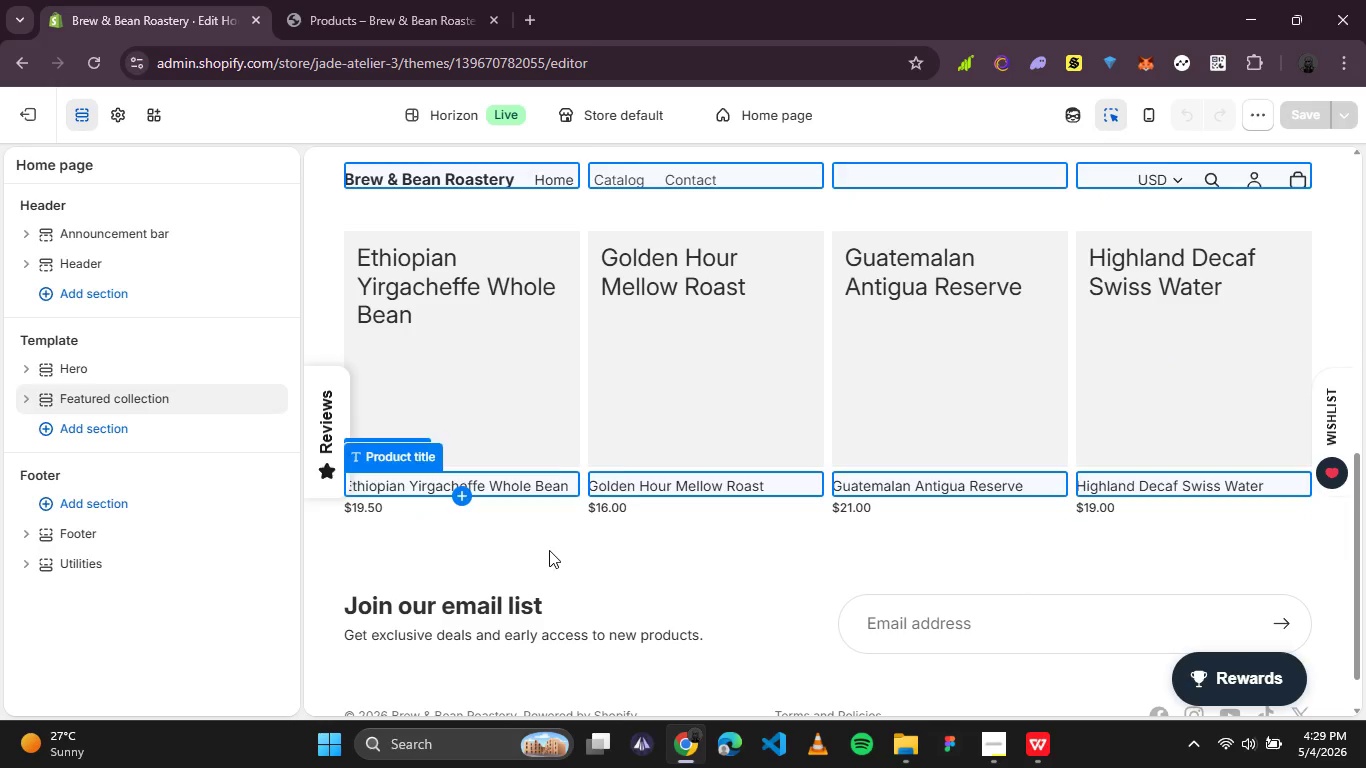 
left_click([72, 426])
 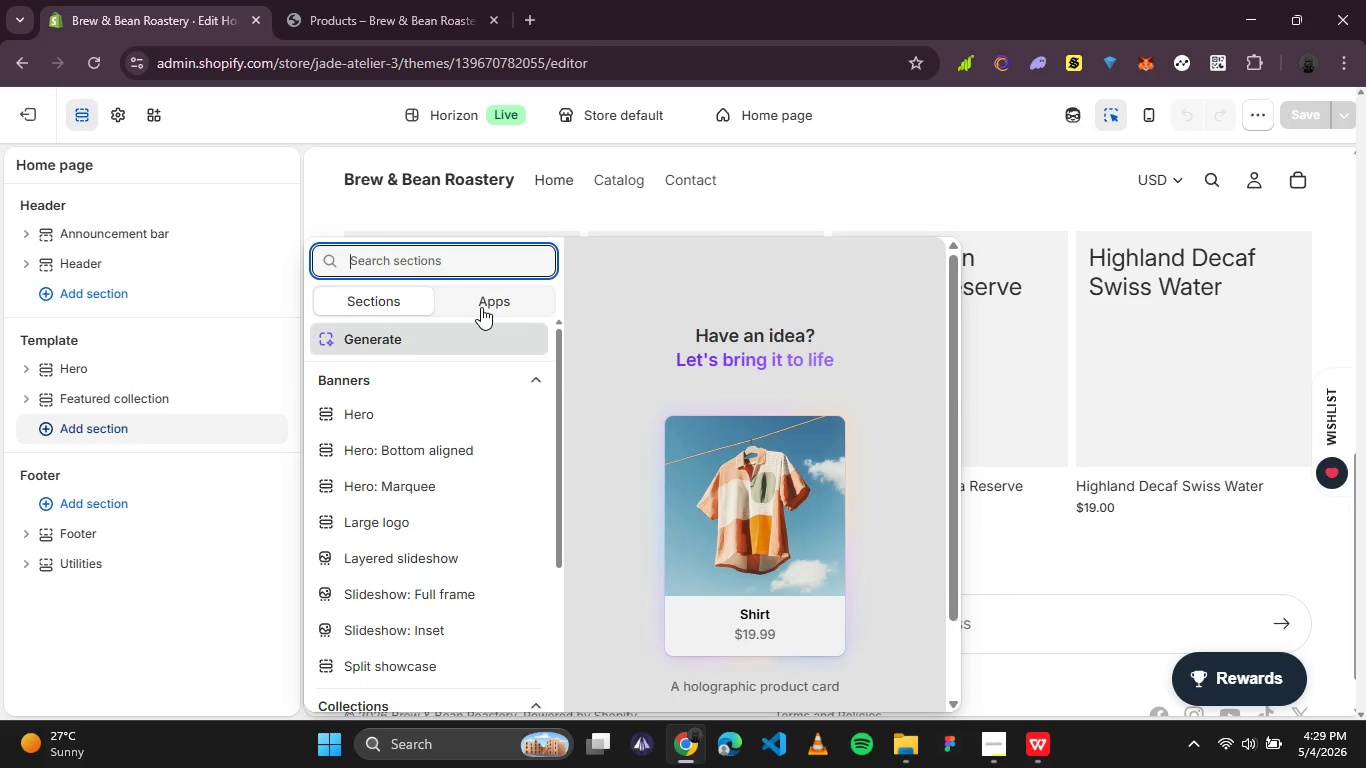 
wait(5.38)
 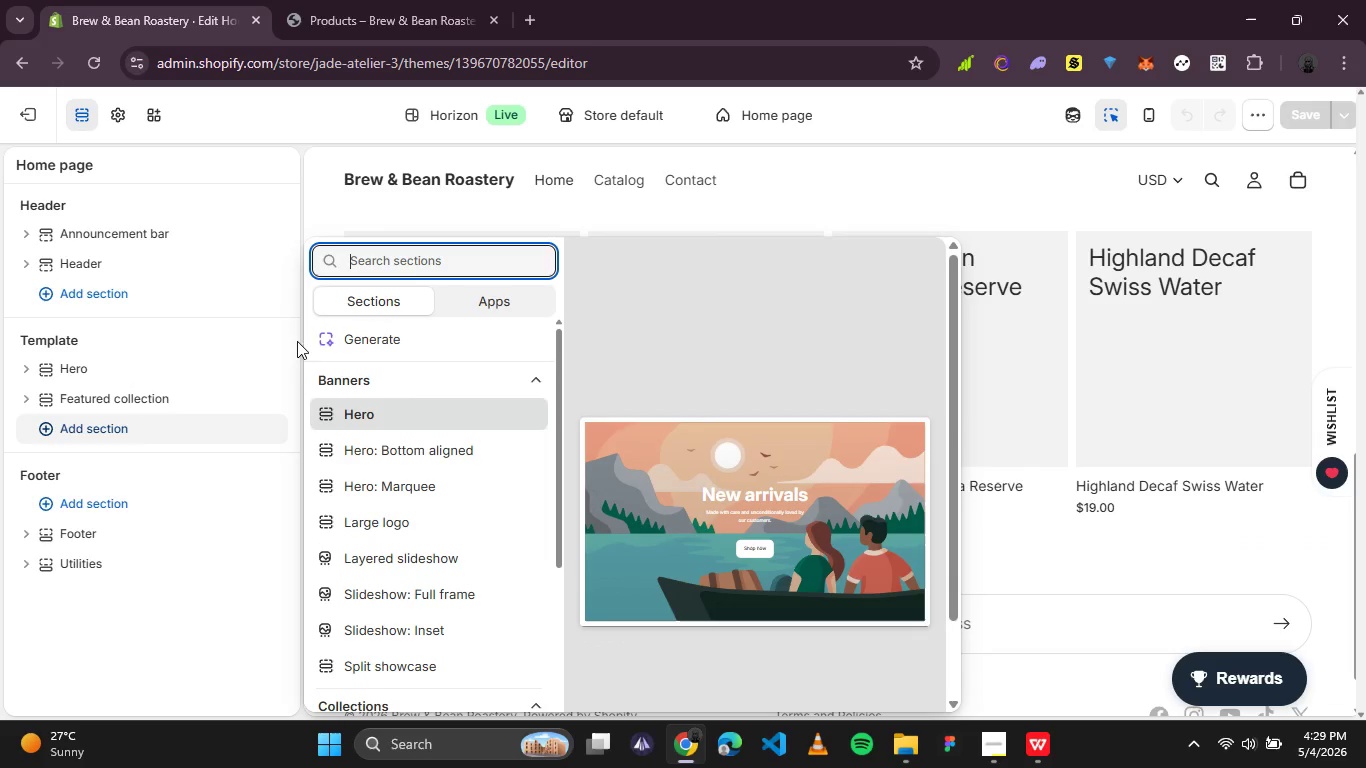 
left_click([481, 307])
 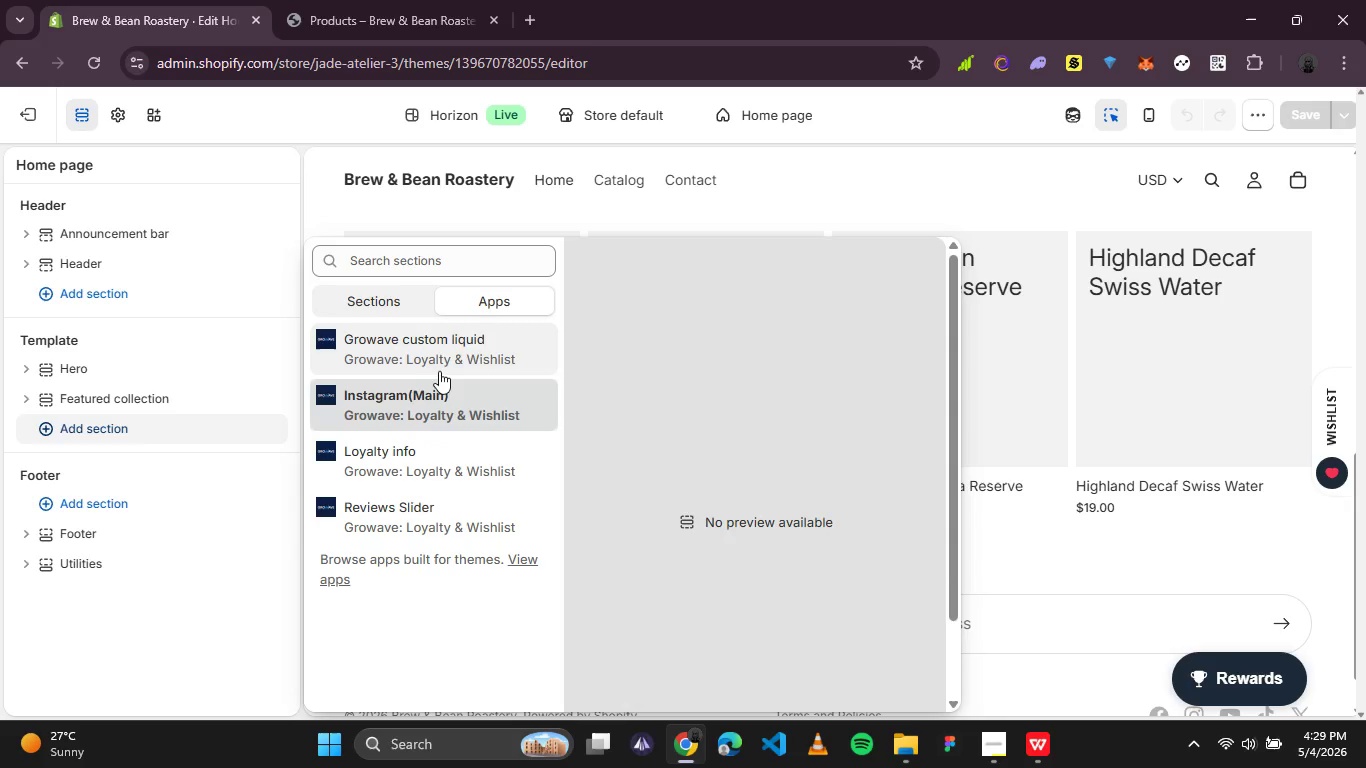 
wait(13.61)
 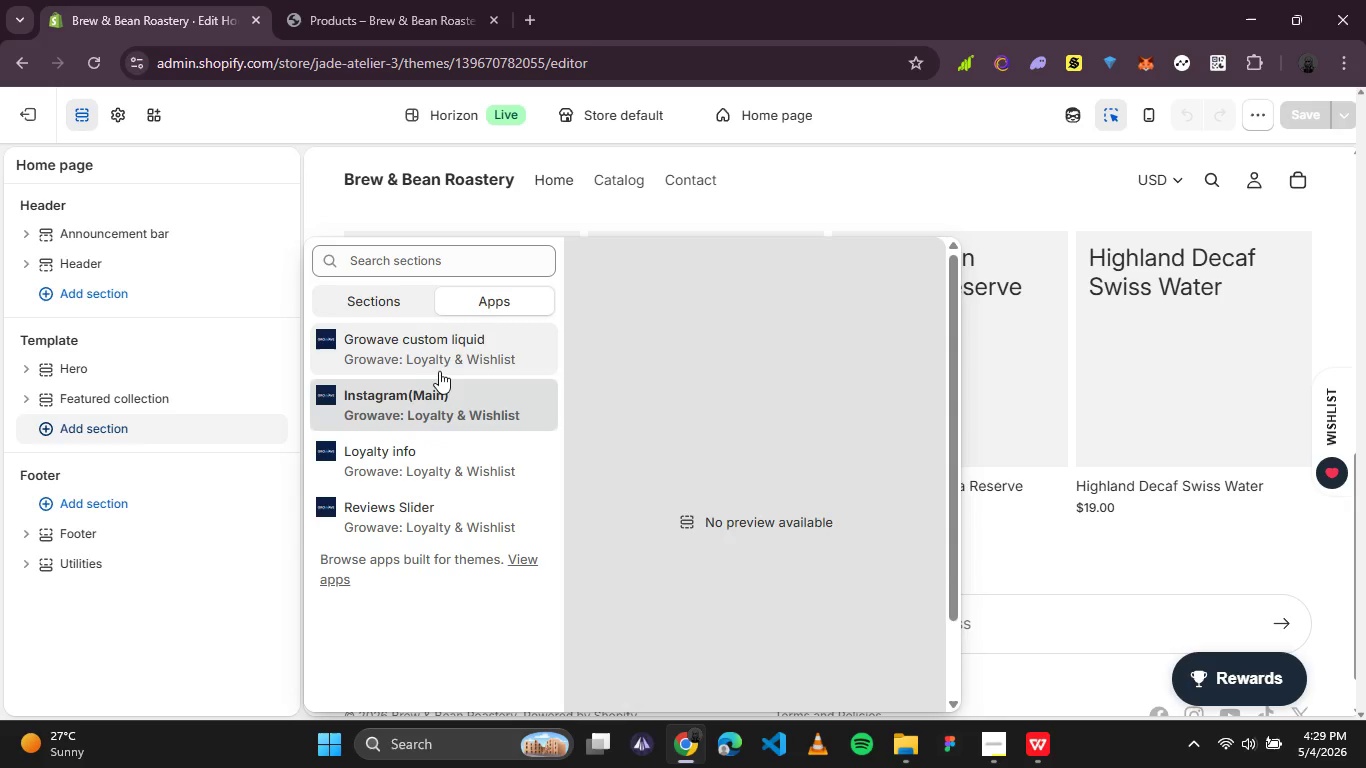 
left_click([616, 637])
 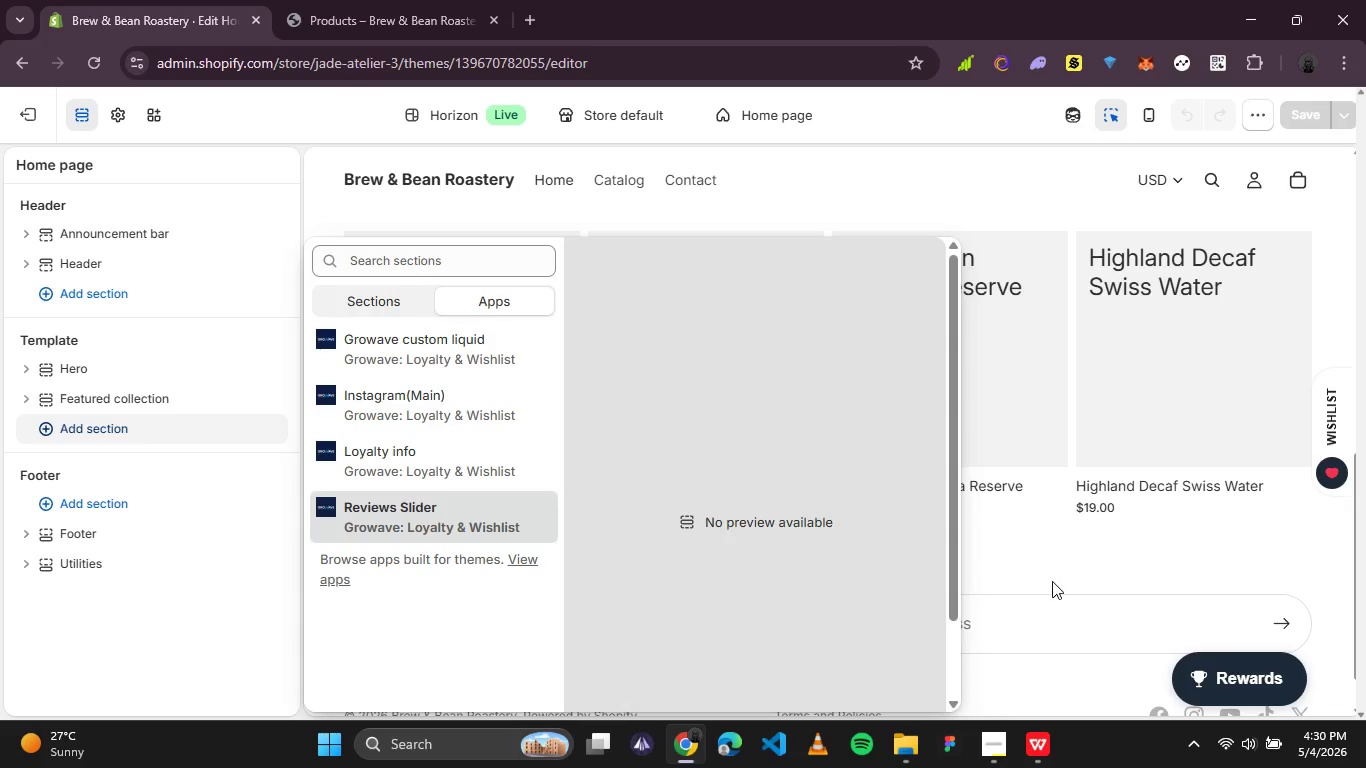 
left_click([1058, 571])
 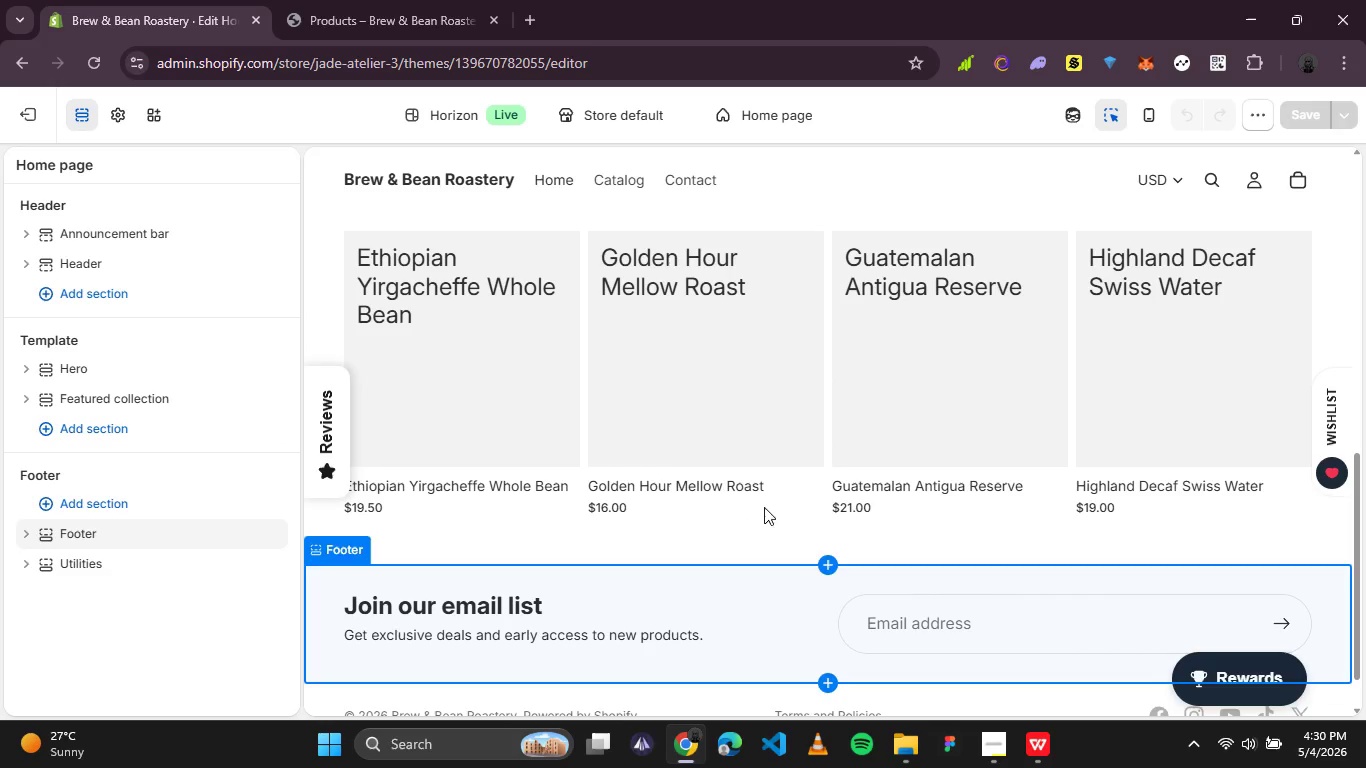 
scroll: coordinate [752, 503], scroll_direction: down, amount: 5.0
 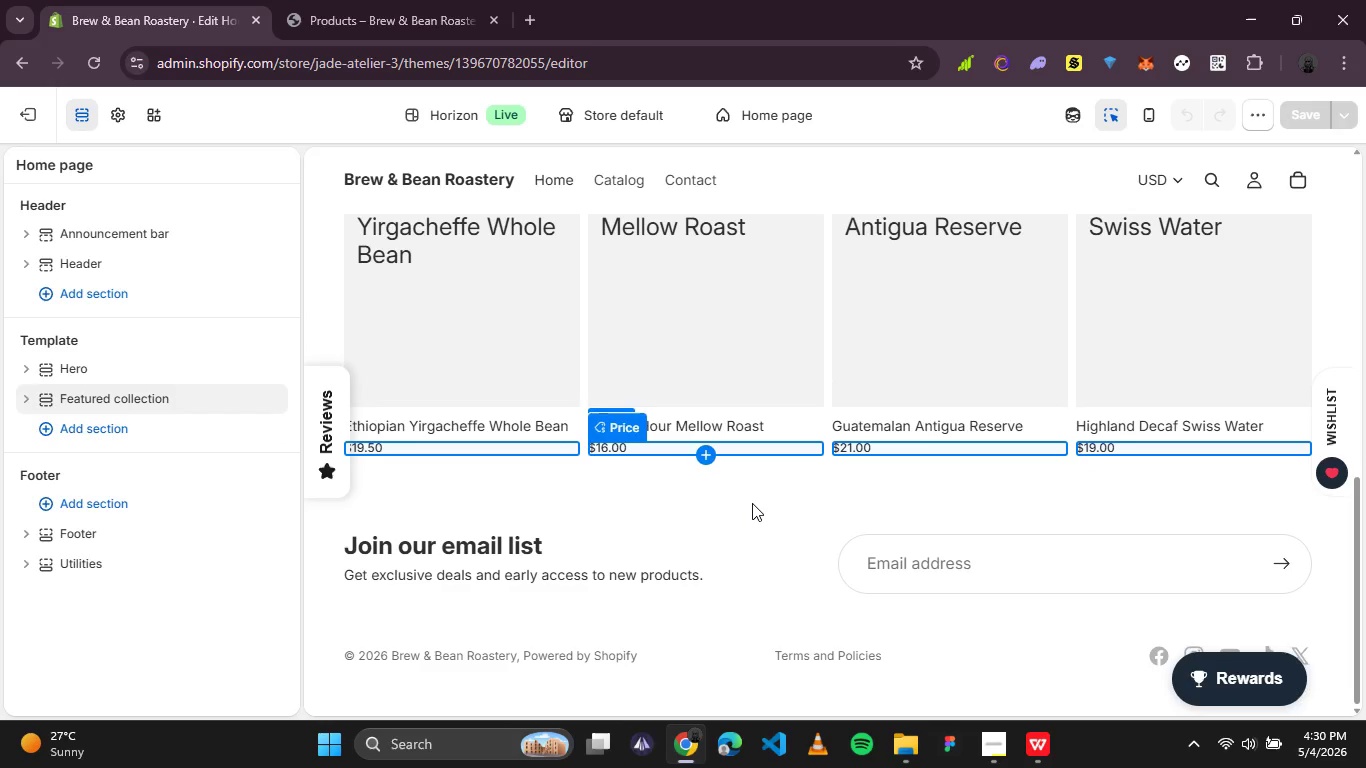 
scroll: coordinate [752, 503], scroll_direction: up, amount: 3.0
 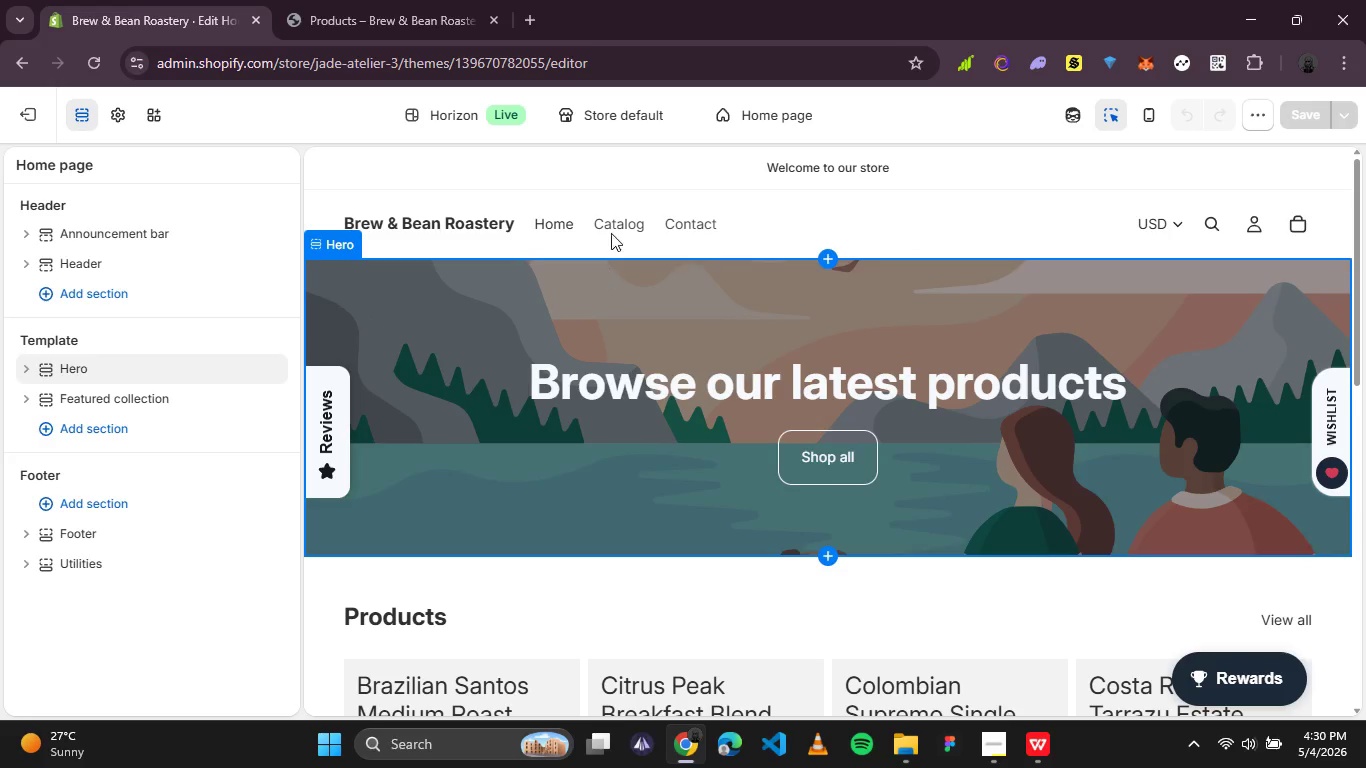 
left_click([615, 229])
 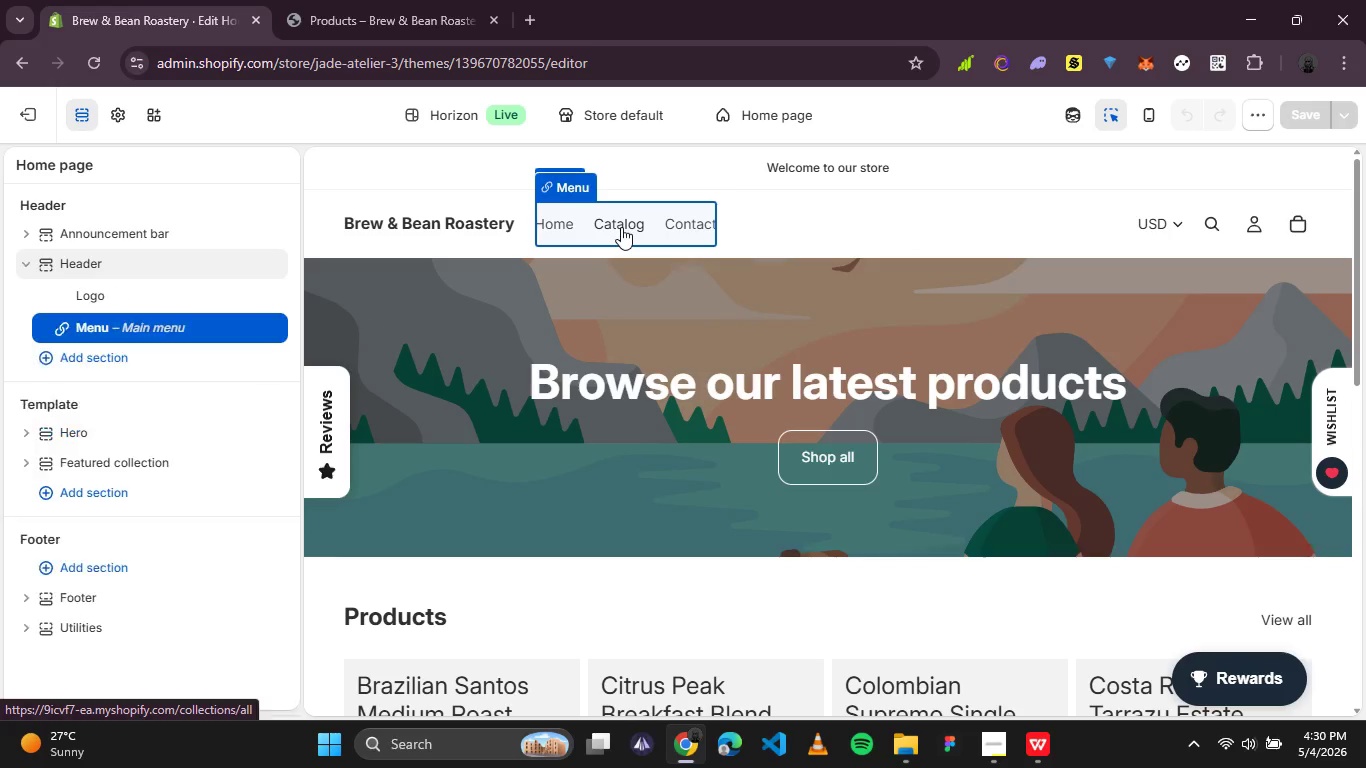 
left_click([621, 227])
 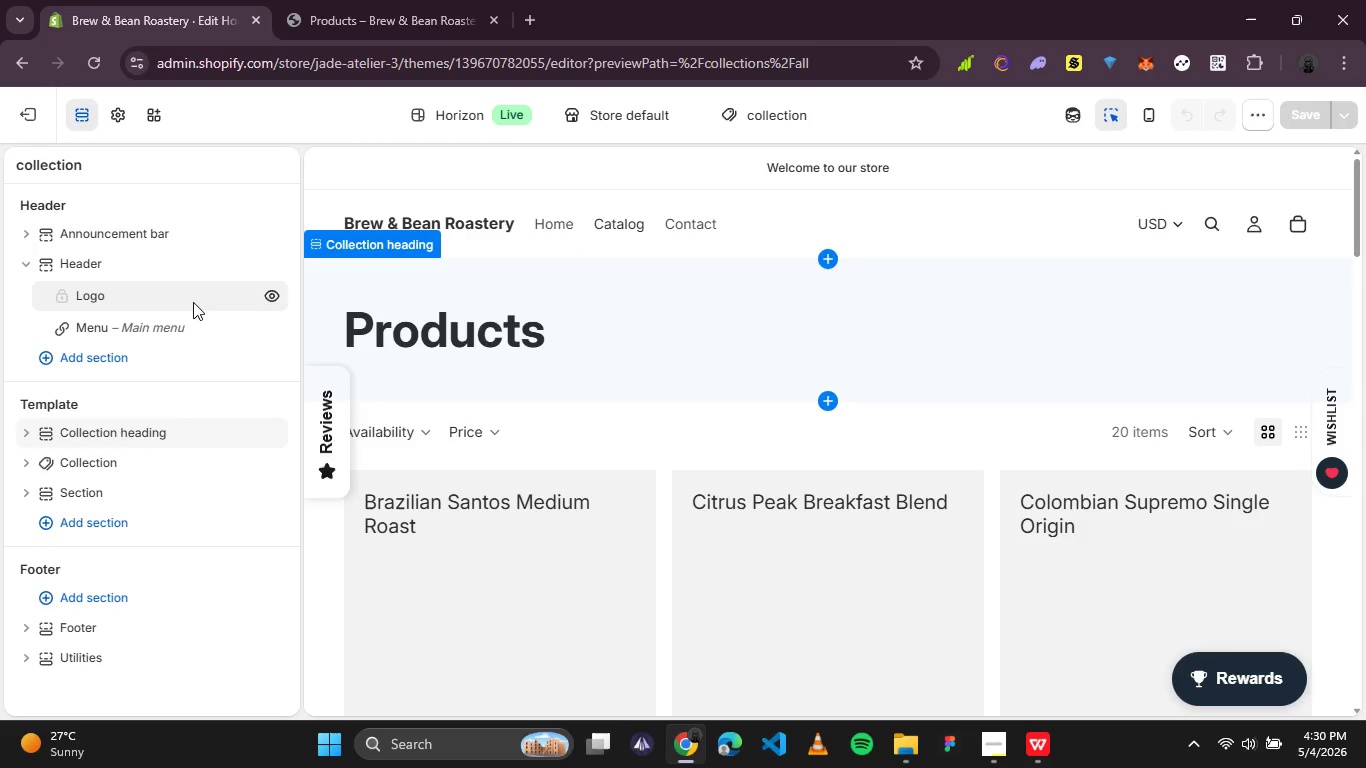 
wait(7.16)
 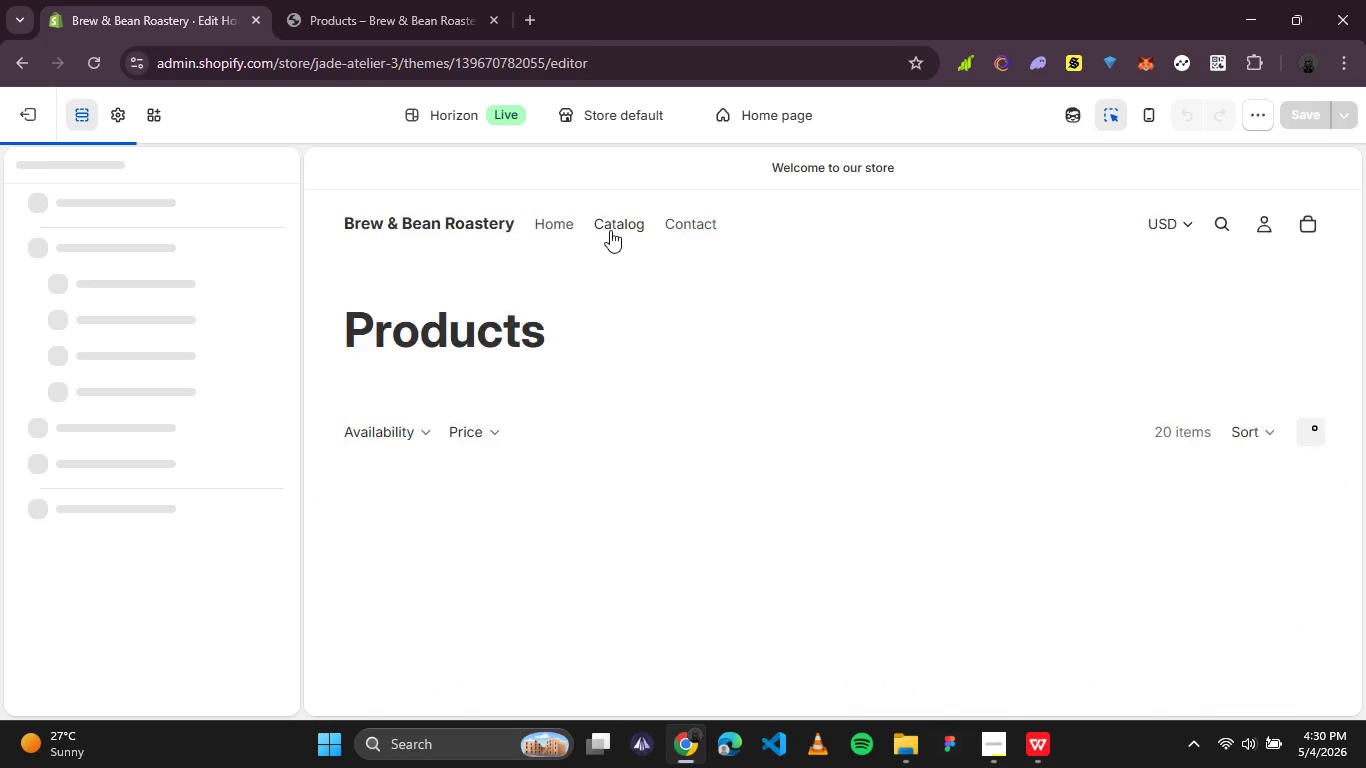 
scroll: coordinate [758, 422], scroll_direction: down, amount: 4.0
 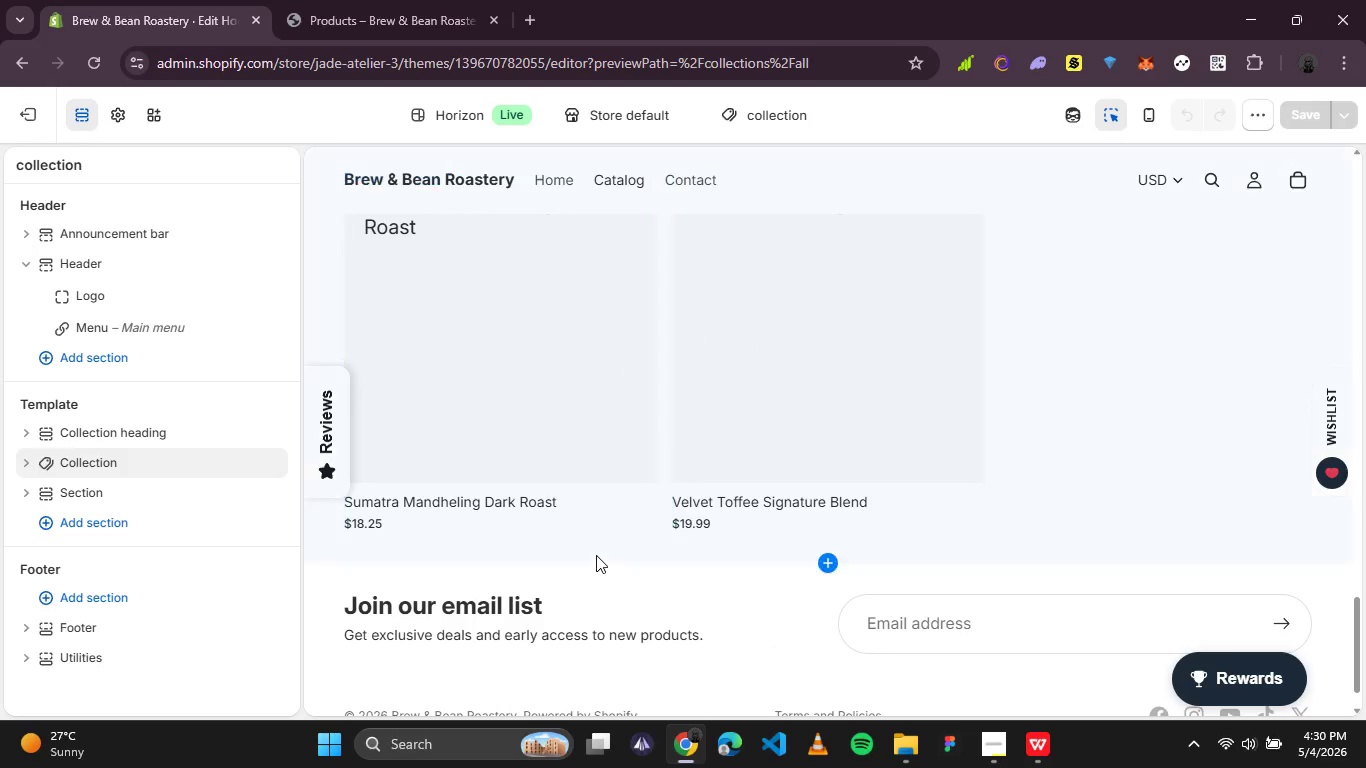 
left_click([596, 555])
 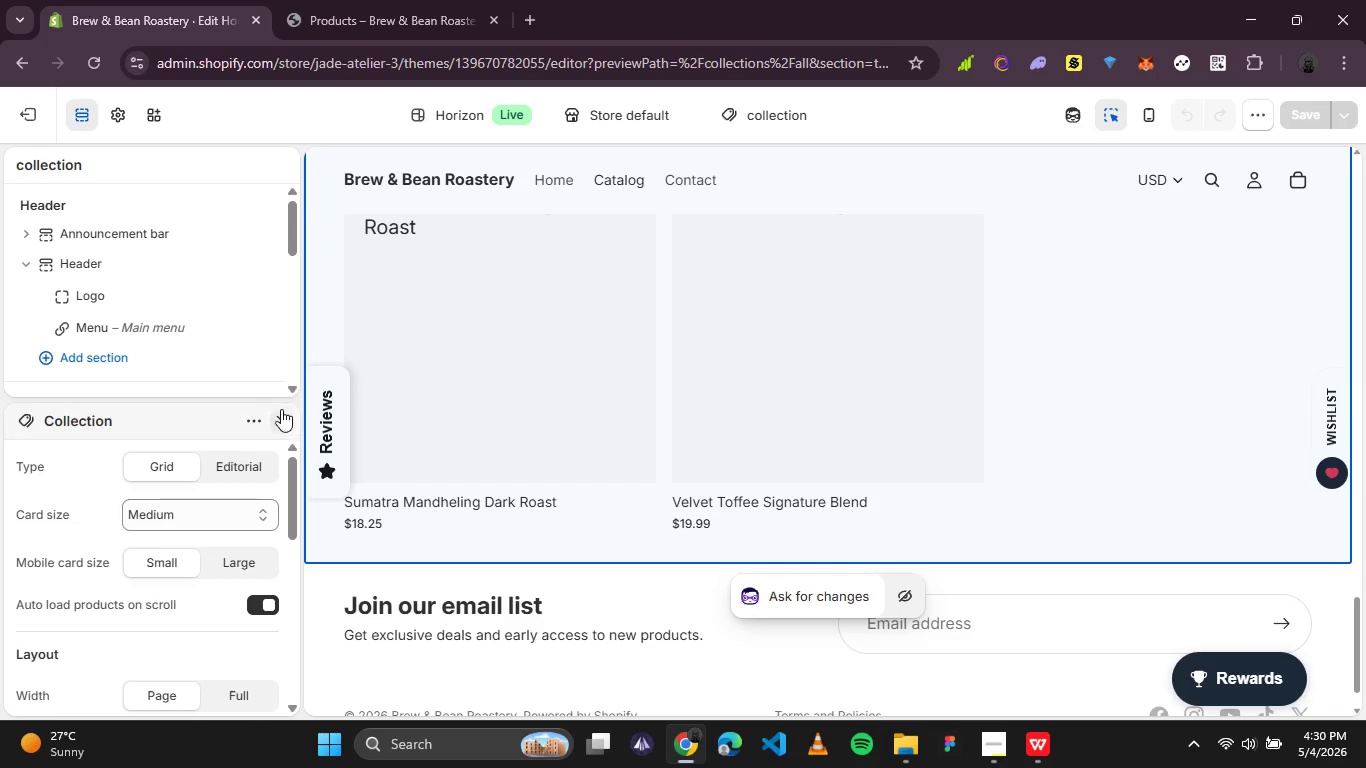 
left_click([284, 413])
 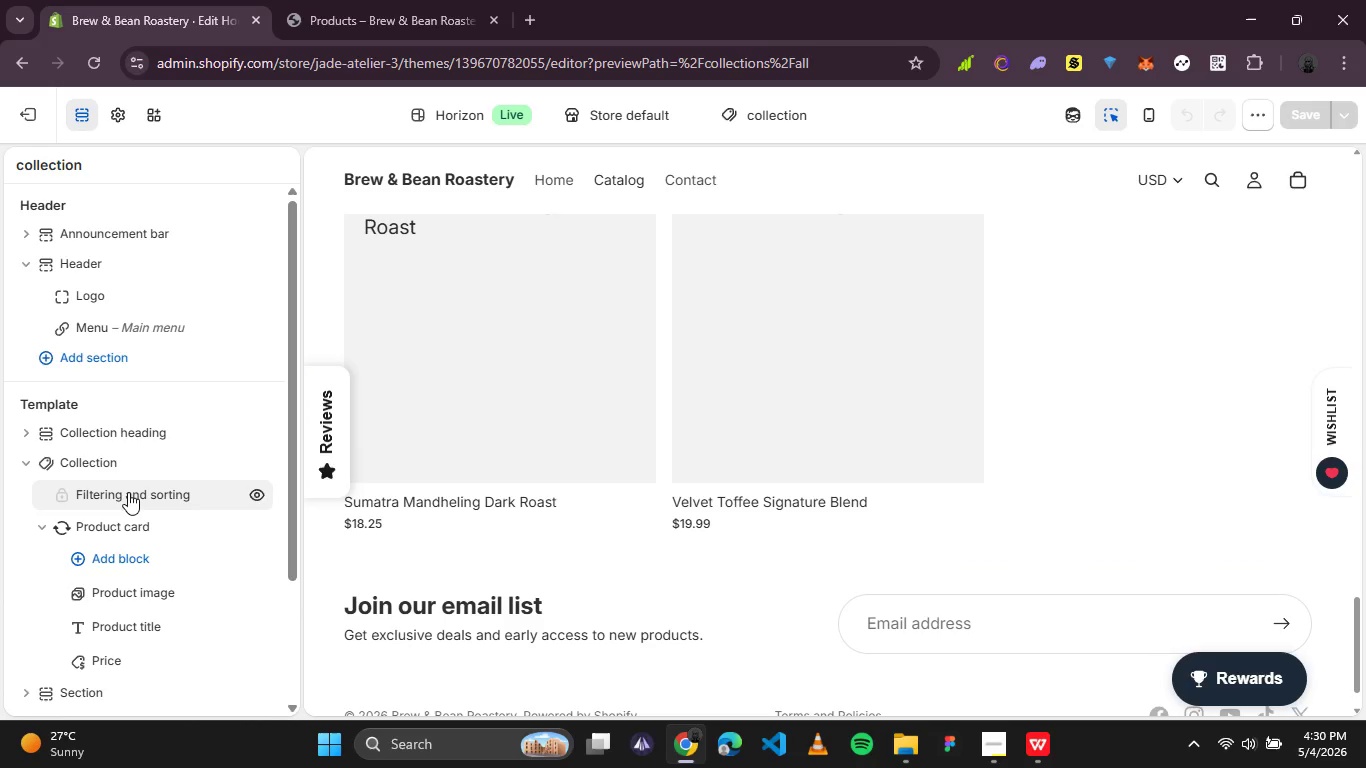 
wait(7.7)
 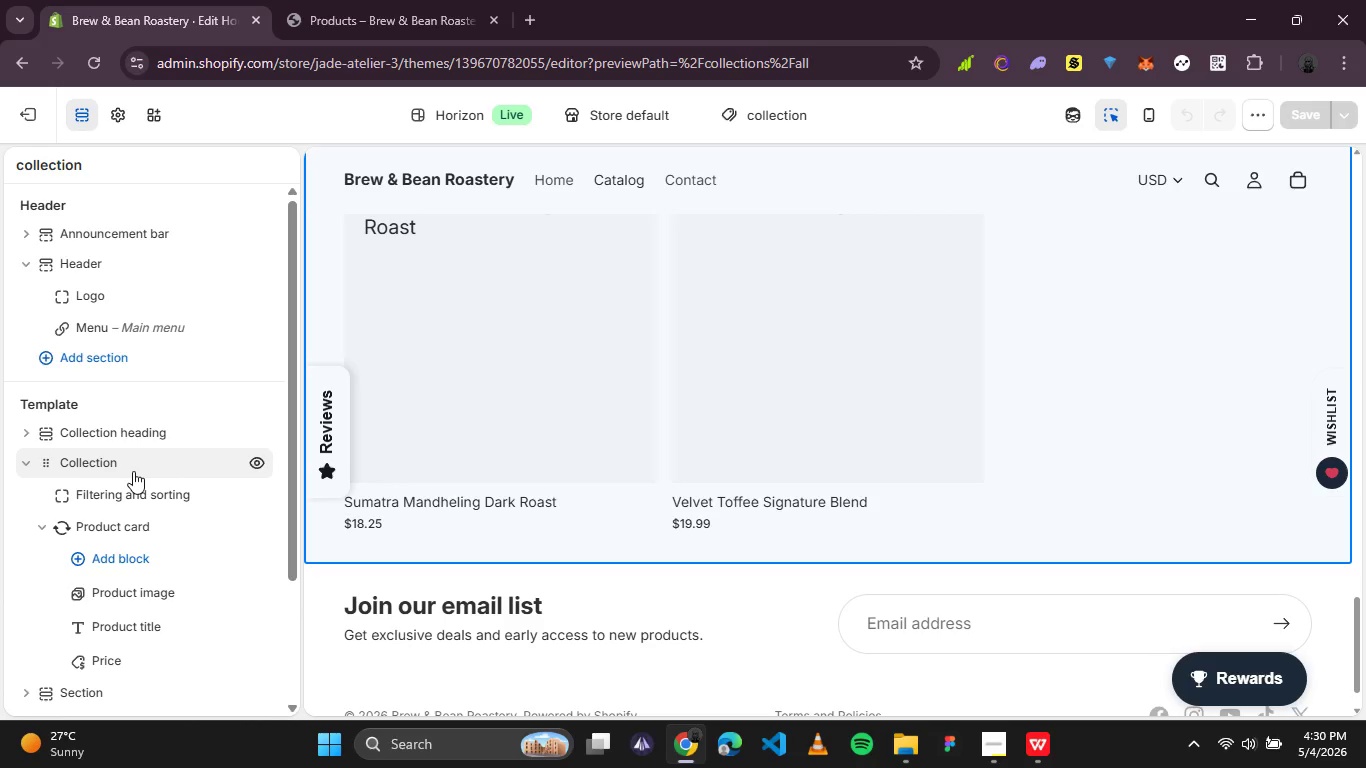 
scroll: coordinate [124, 617], scroll_direction: down, amount: 1.0
 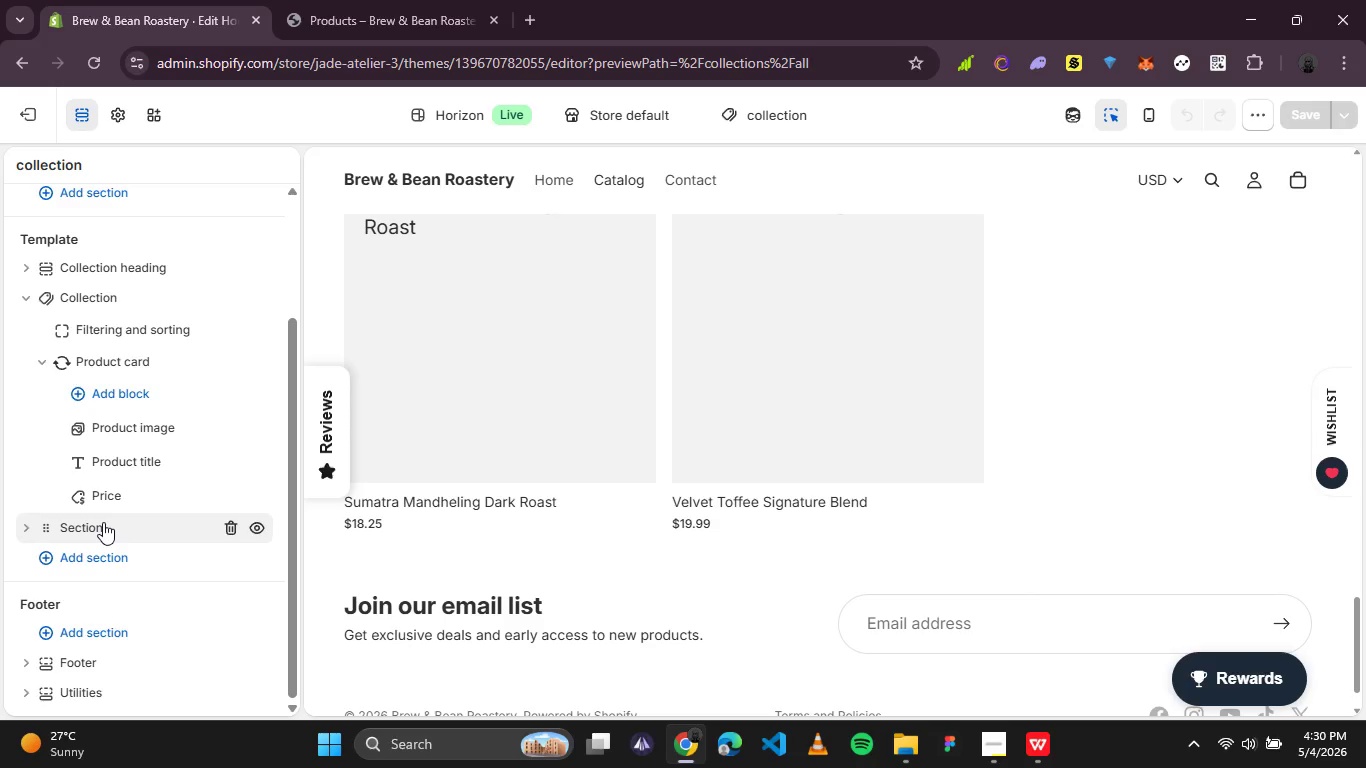 
left_click([103, 522])
 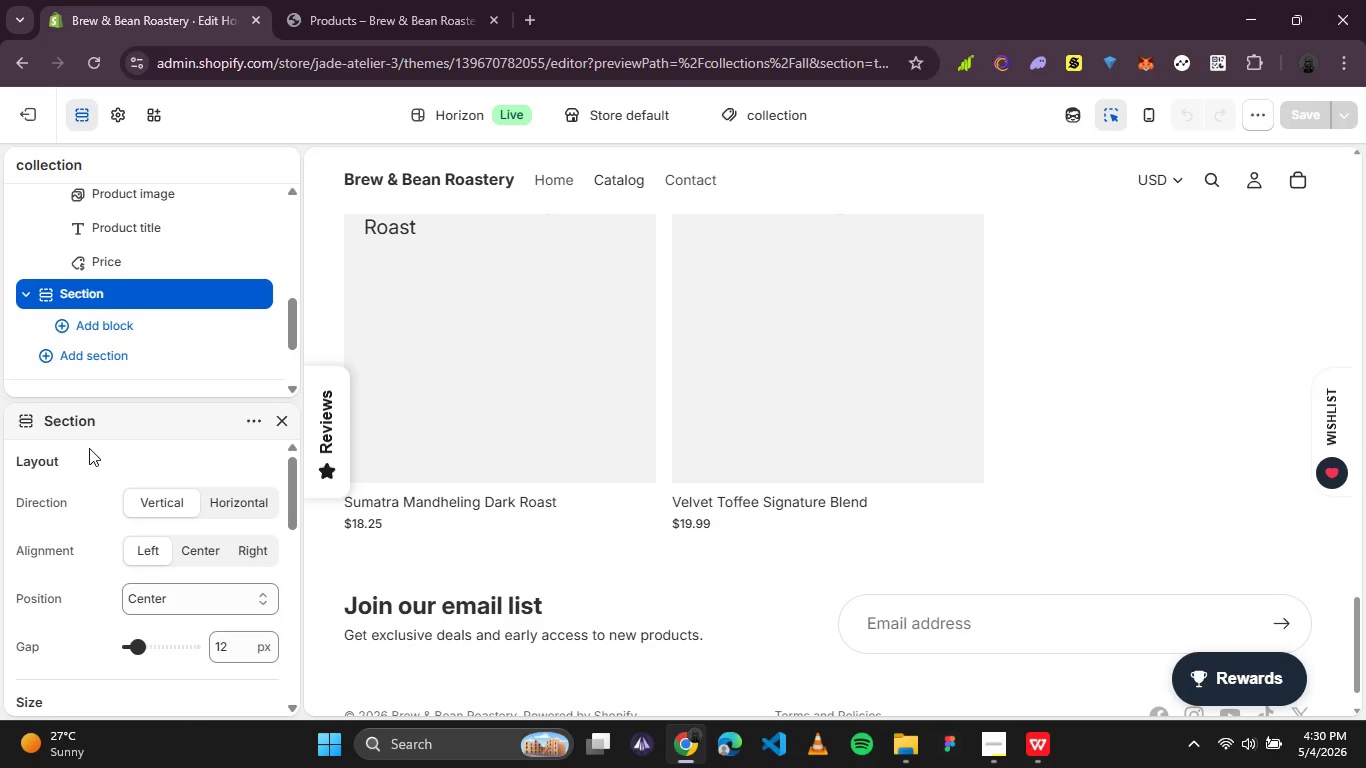 
scroll: coordinate [650, 504], scroll_direction: down, amount: 3.0
 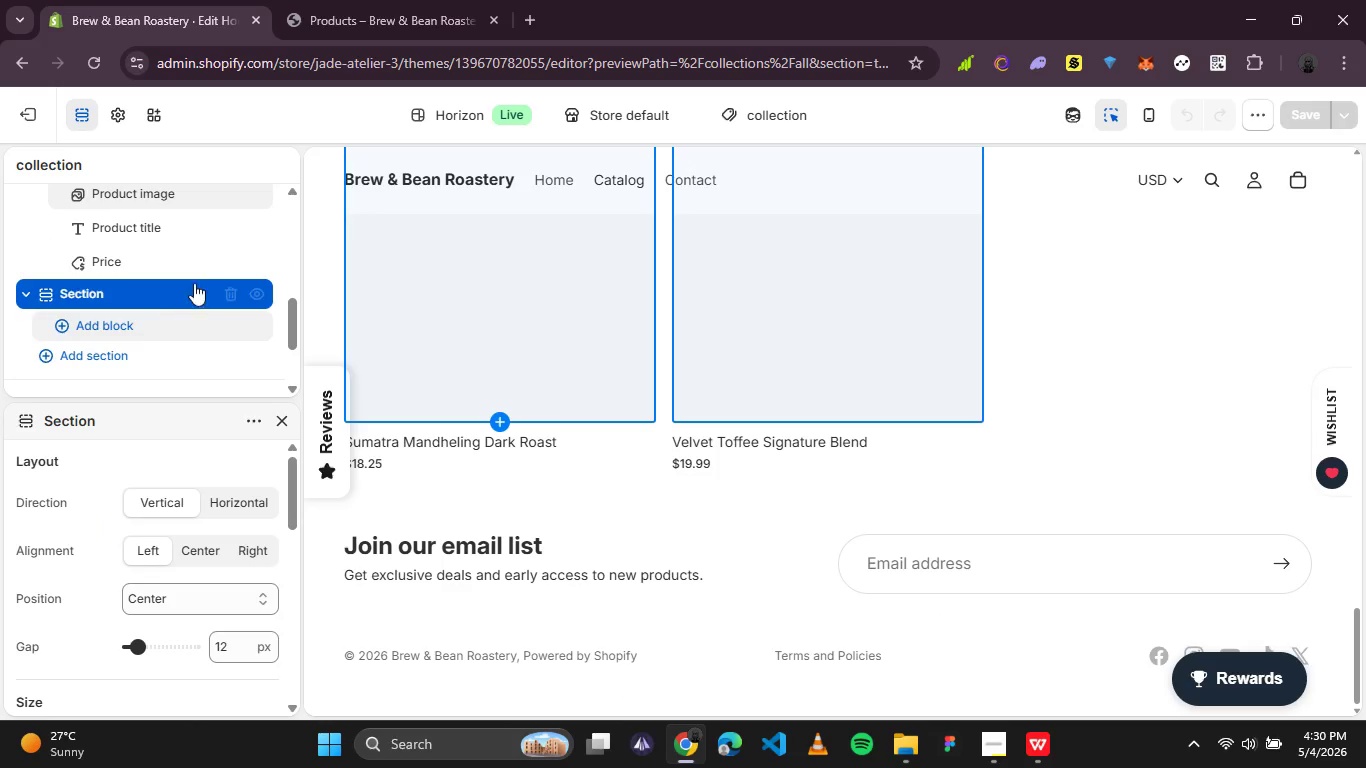 
left_click([149, 262])
 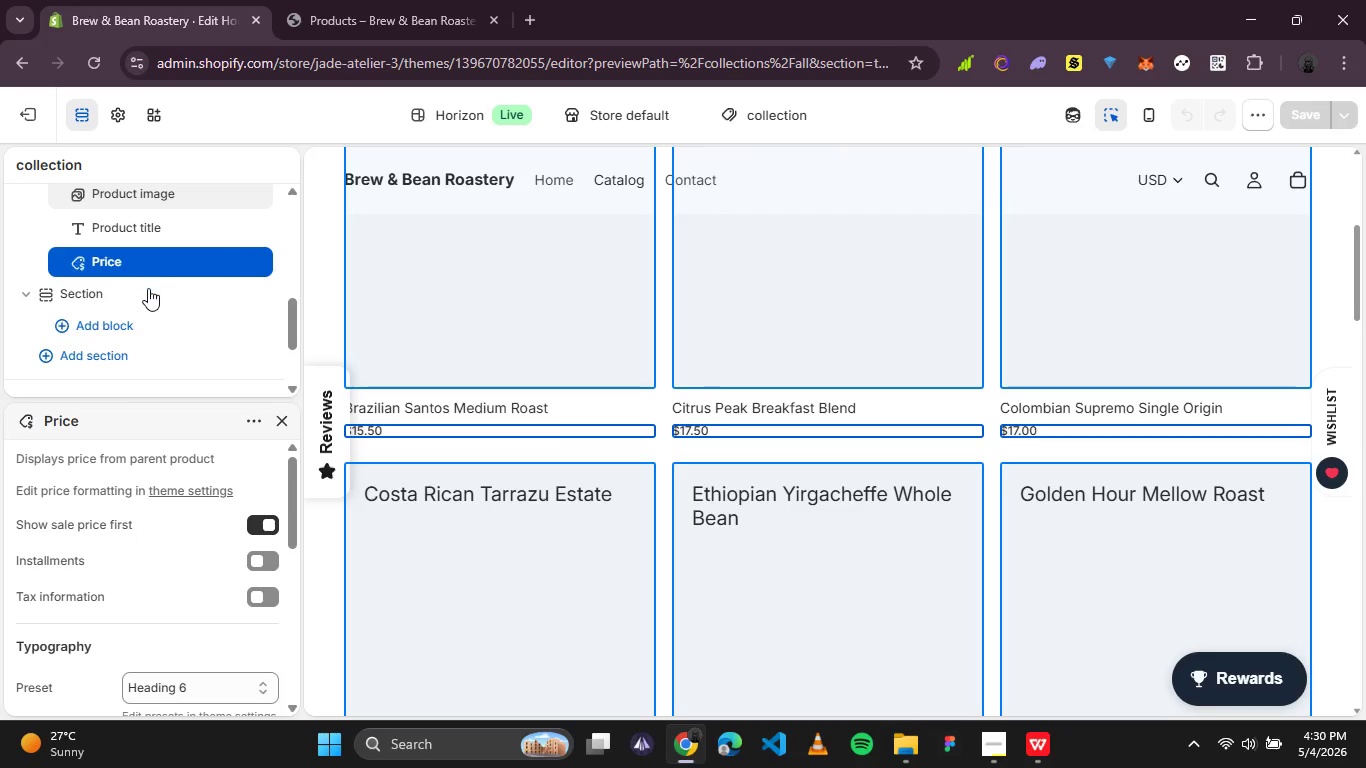 
left_click([100, 297])
 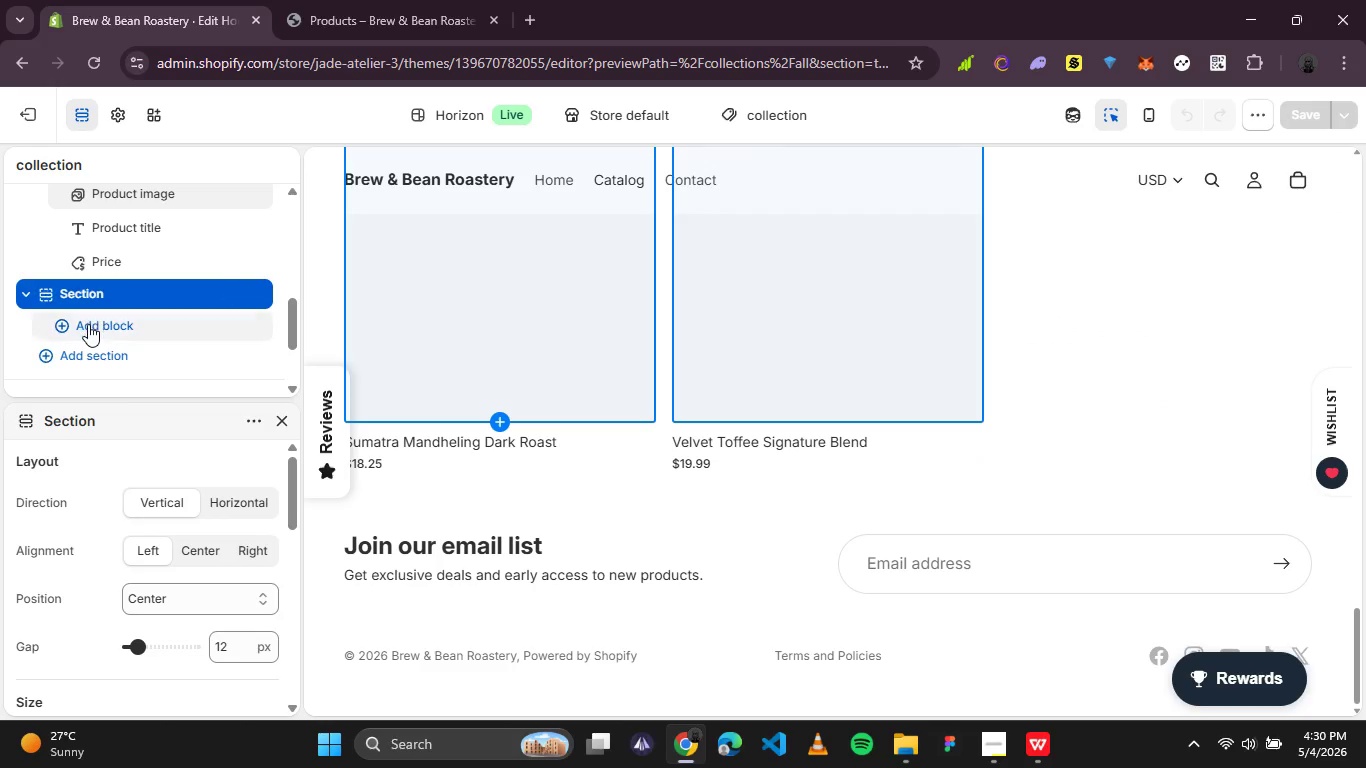 
left_click([88, 324])
 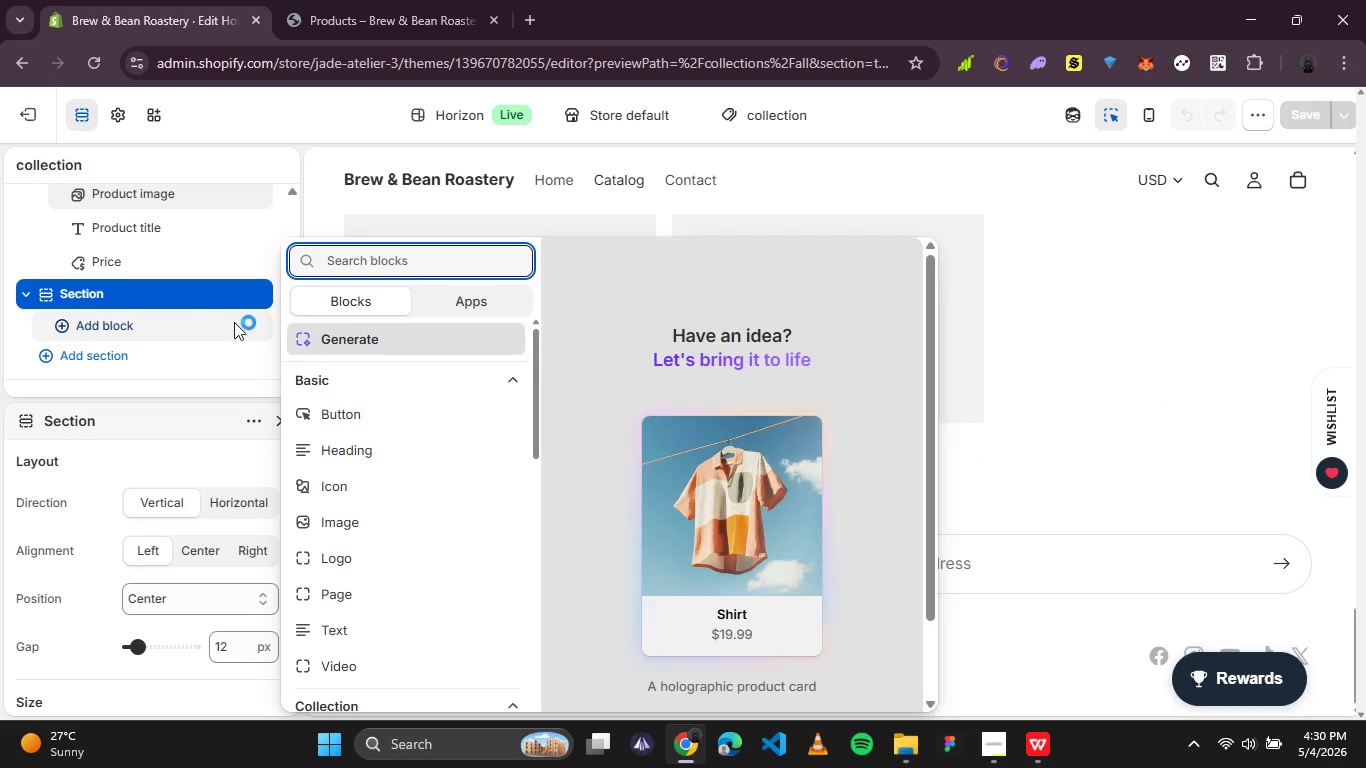 
left_click([481, 298])
 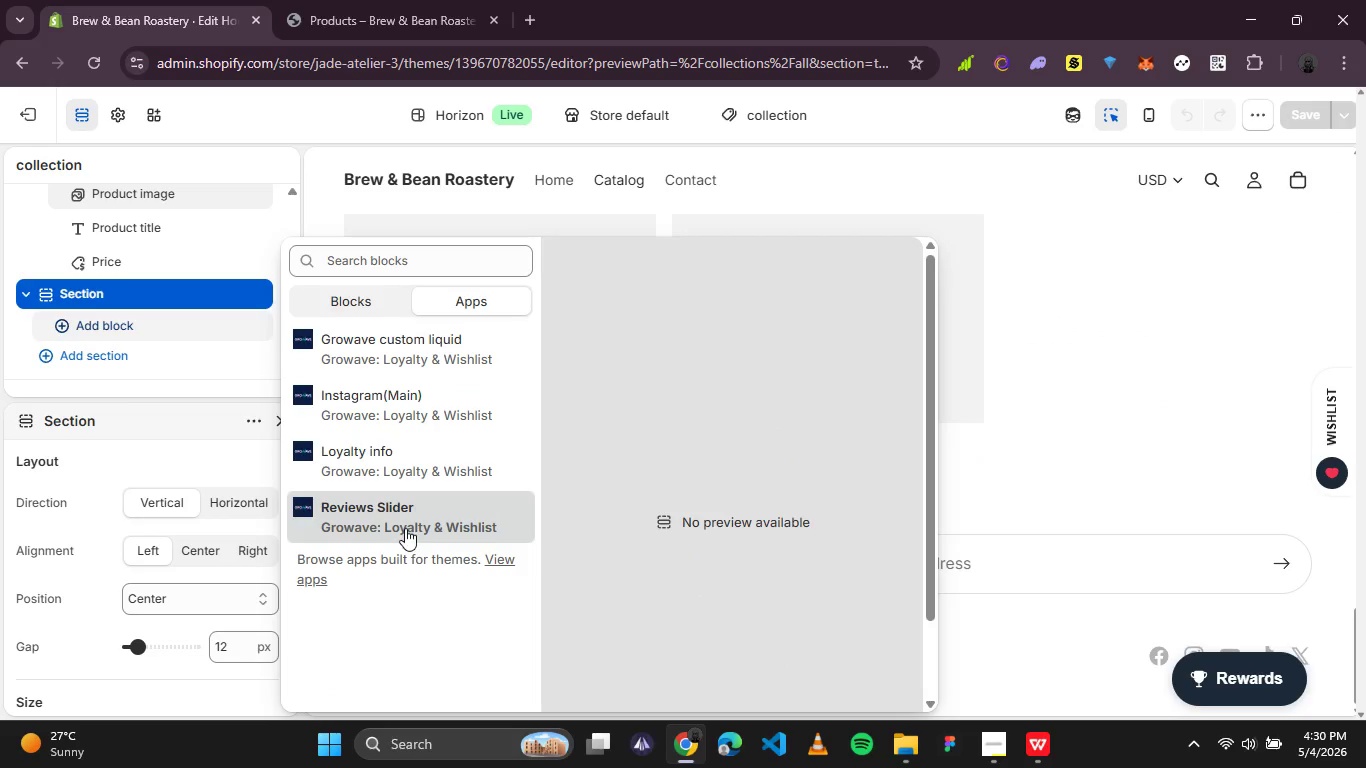 
left_click([404, 529])
 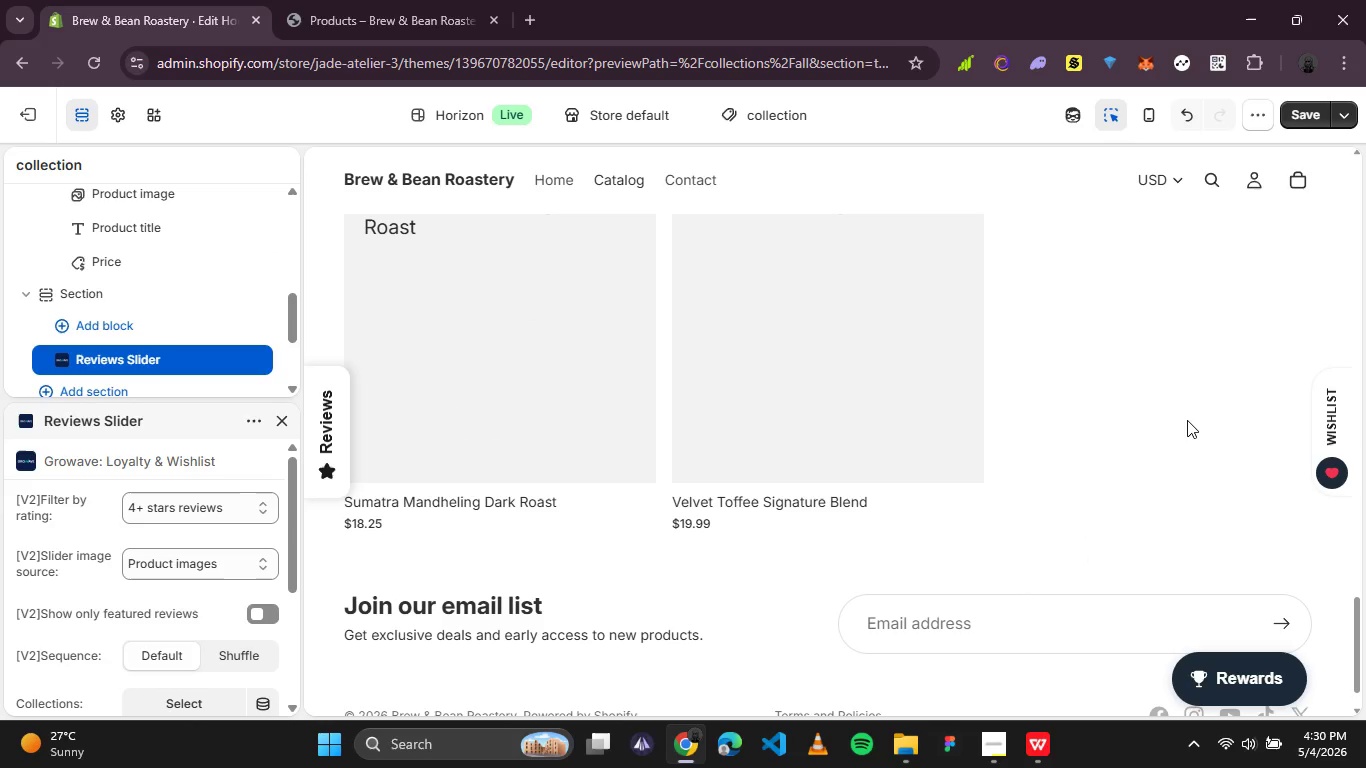 
wait(7.16)
 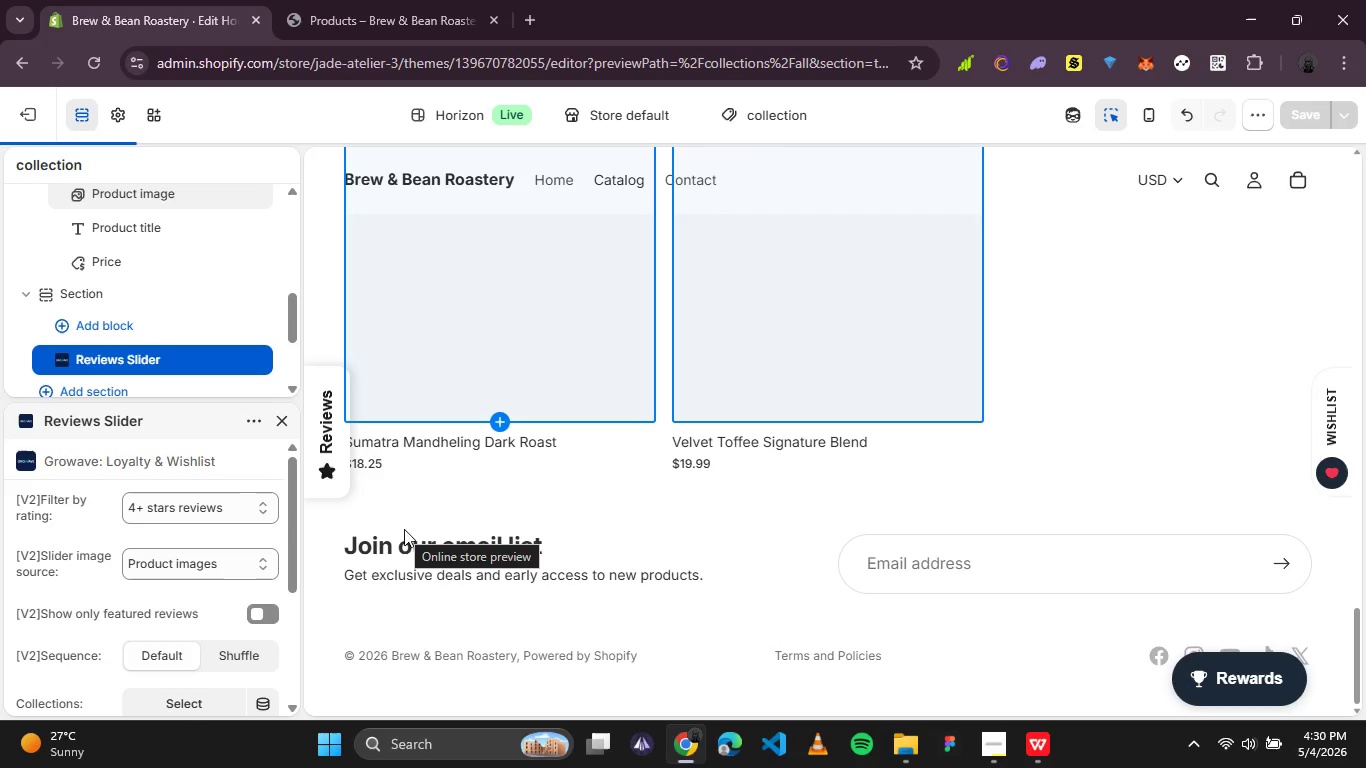 
scroll: coordinate [1061, 414], scroll_direction: down, amount: 5.0
 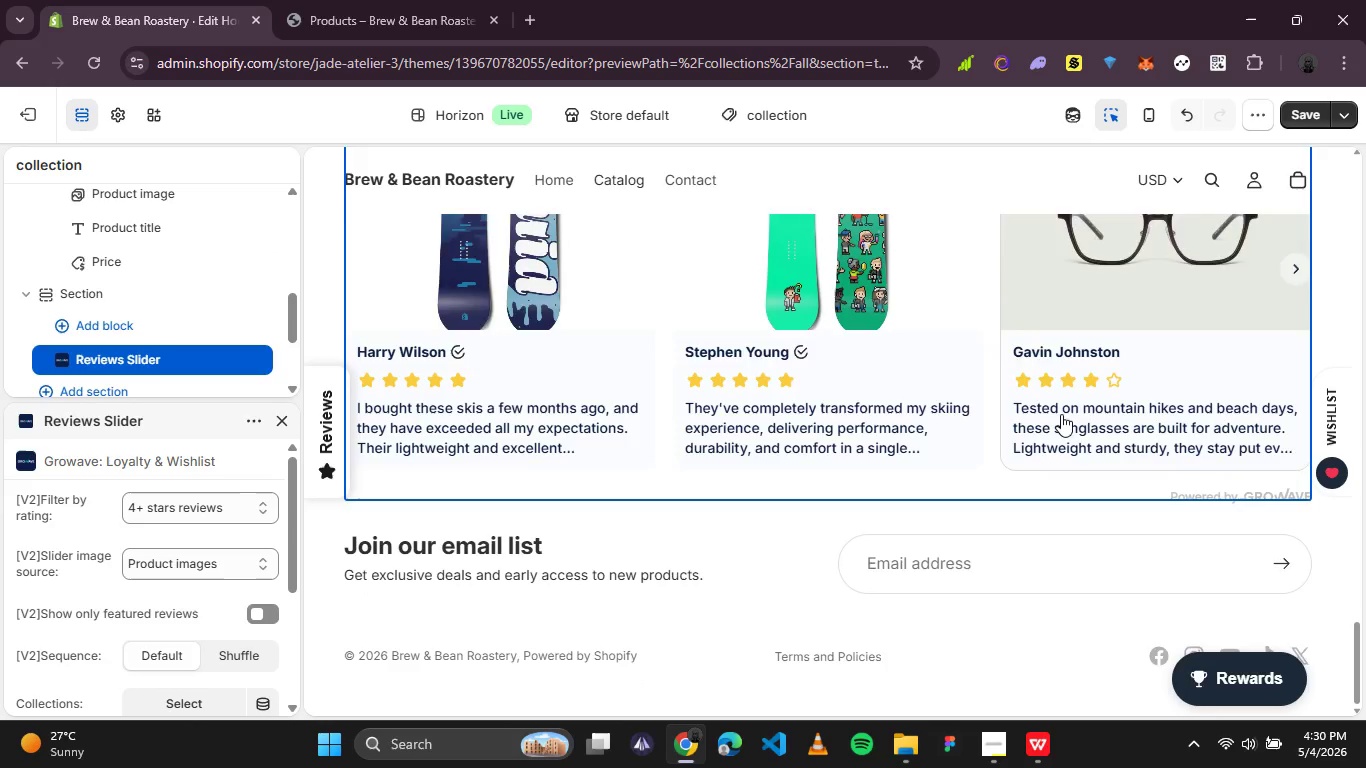 
scroll: coordinate [1061, 414], scroll_direction: up, amount: 4.0
 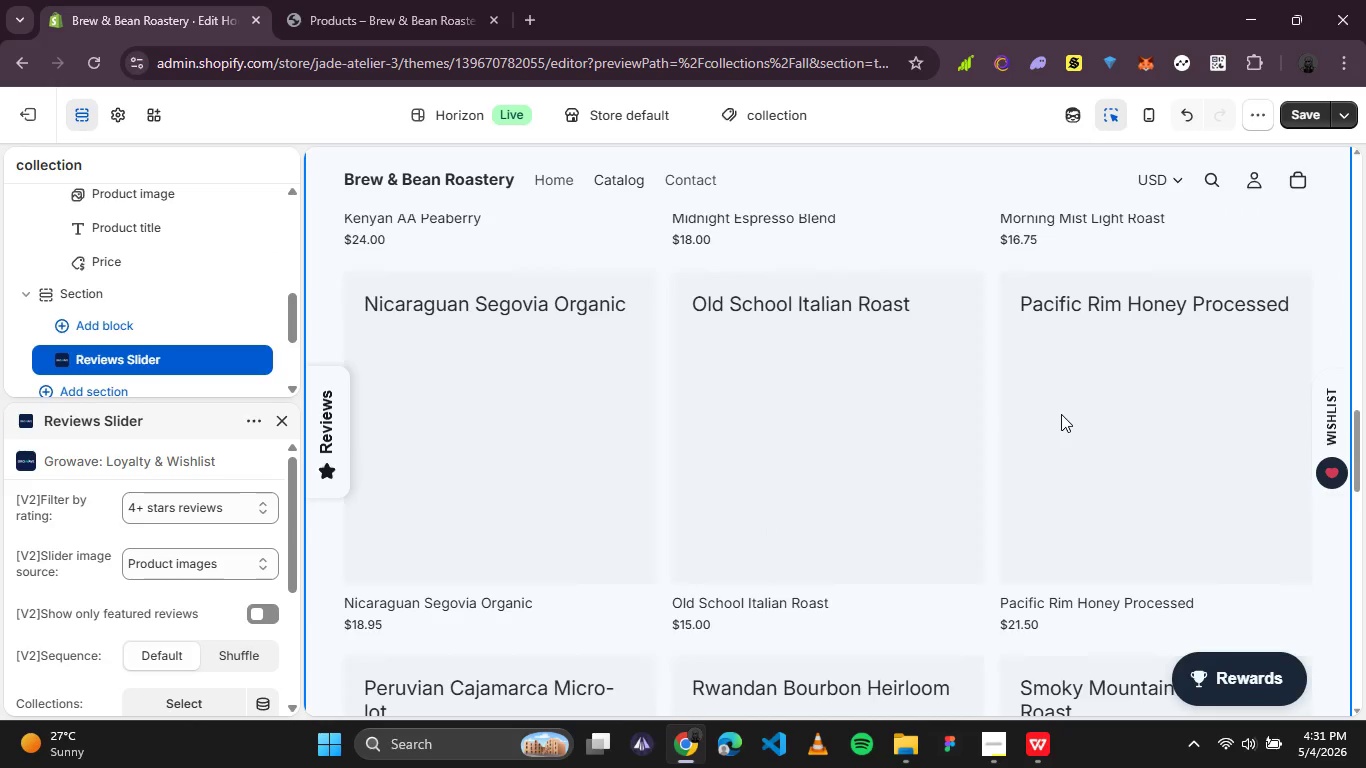 
scroll: coordinate [1061, 414], scroll_direction: down, amount: 4.0
 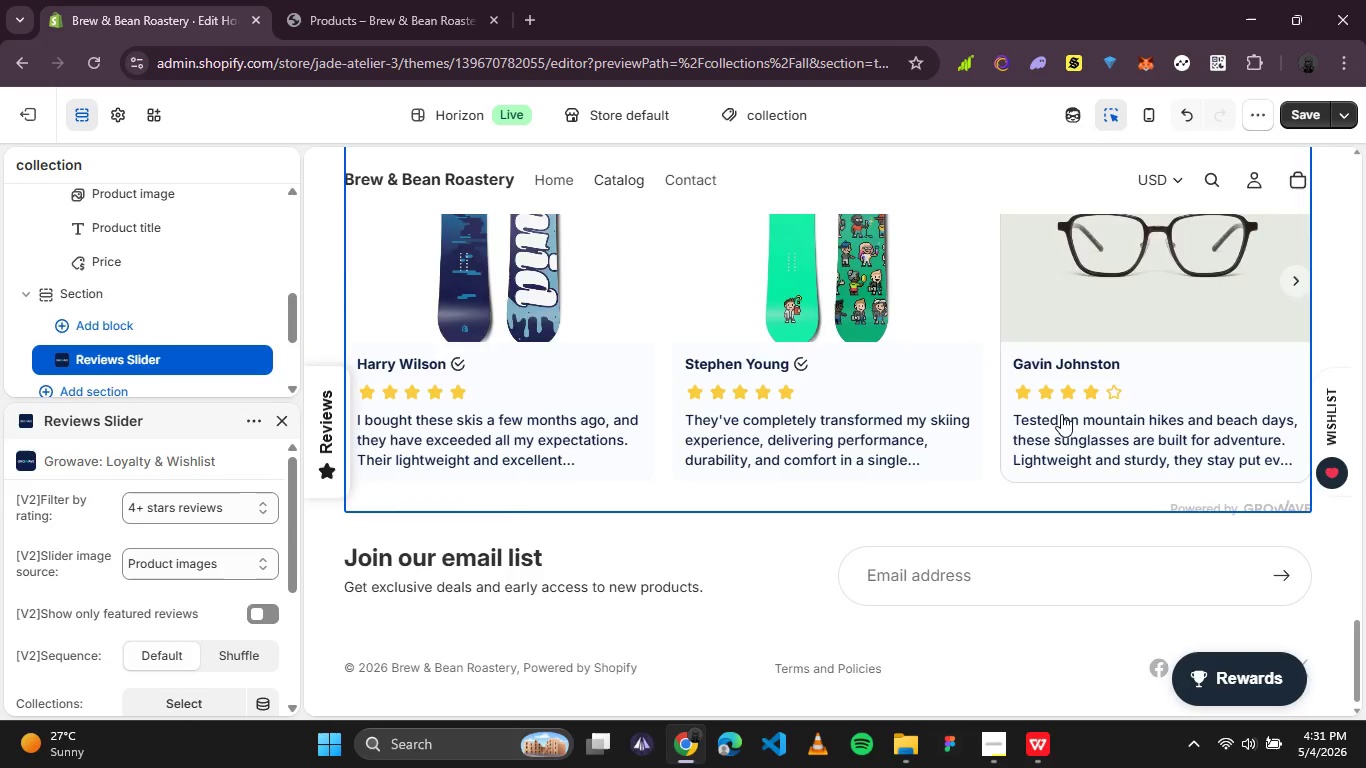 
scroll: coordinate [905, 509], scroll_direction: up, amount: 3.0
 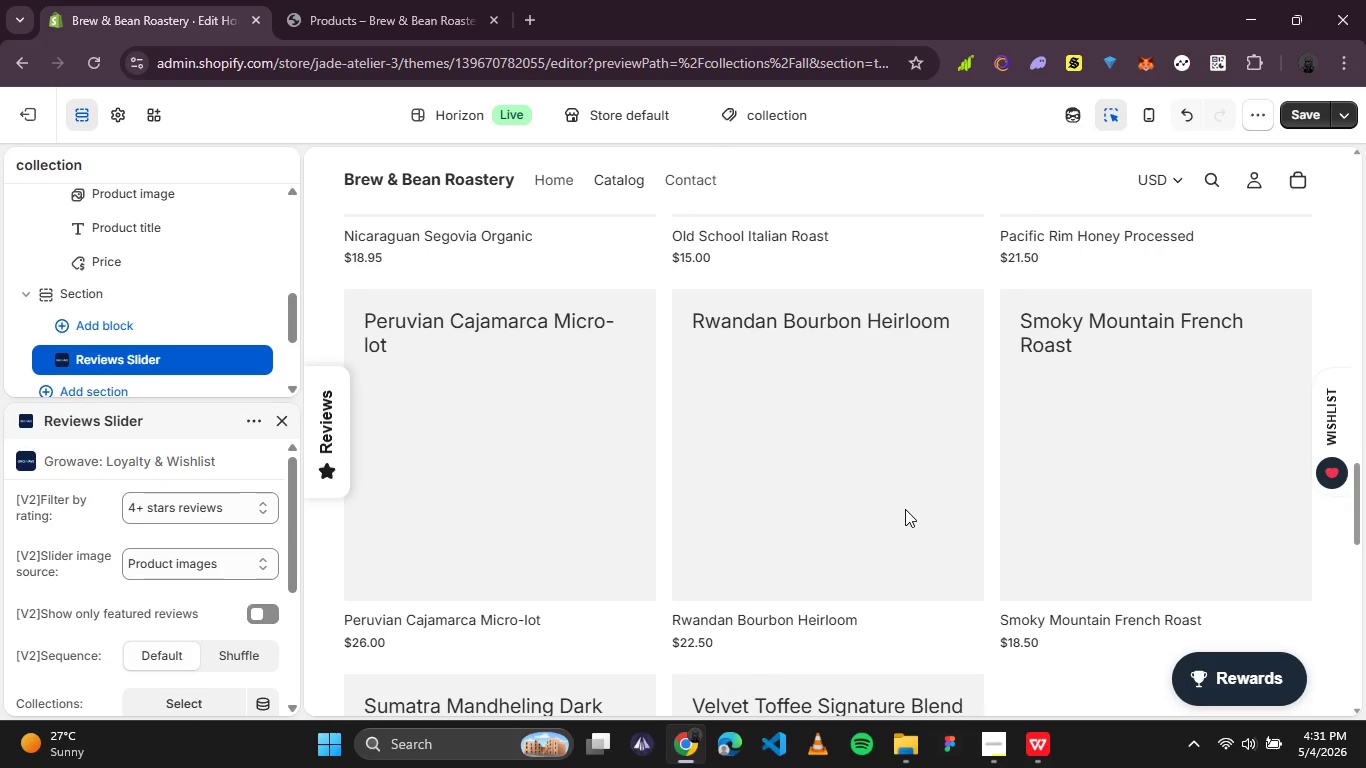 
scroll: coordinate [905, 509], scroll_direction: down, amount: 2.0